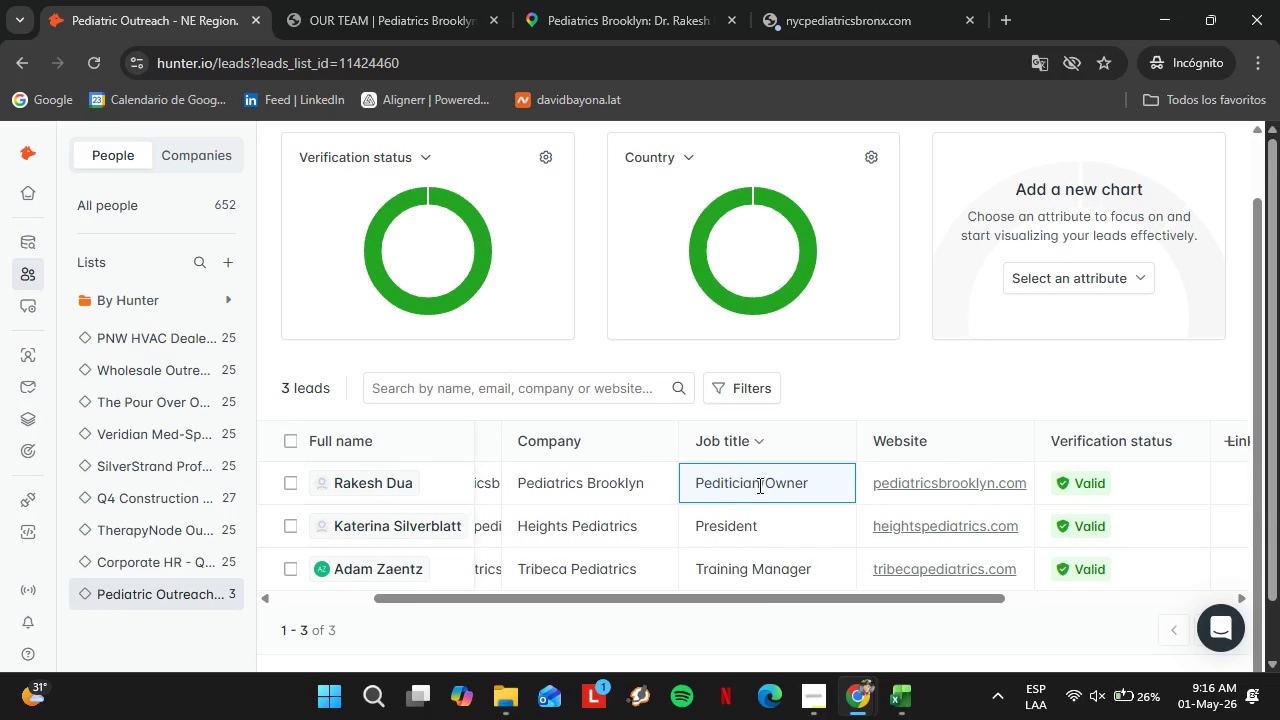 
key(ArrowLeft)
 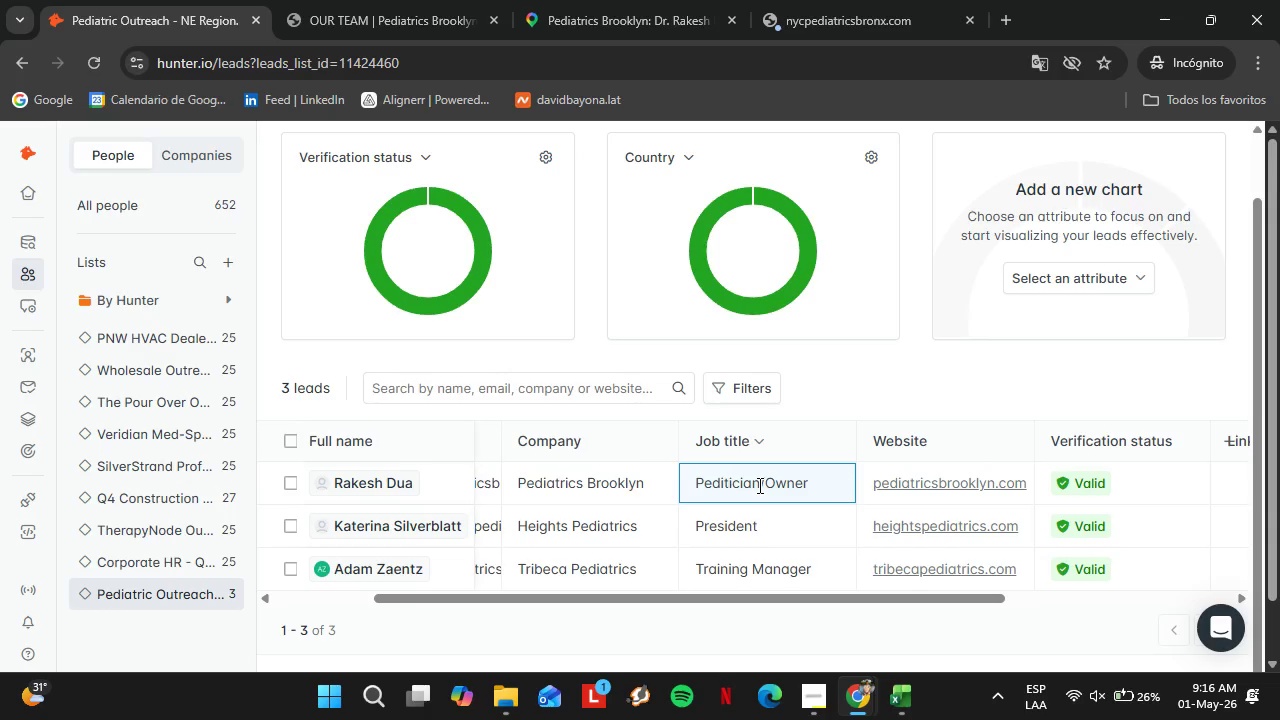 
key(R)
 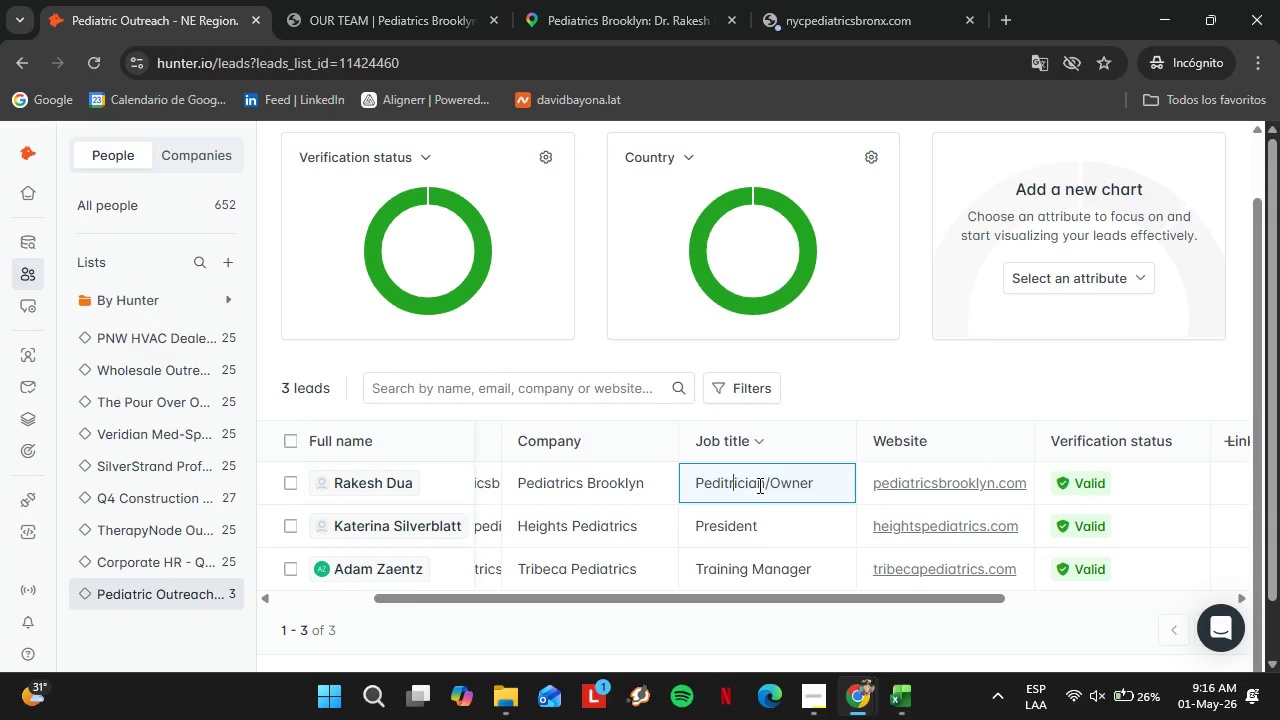 
key(Enter)
 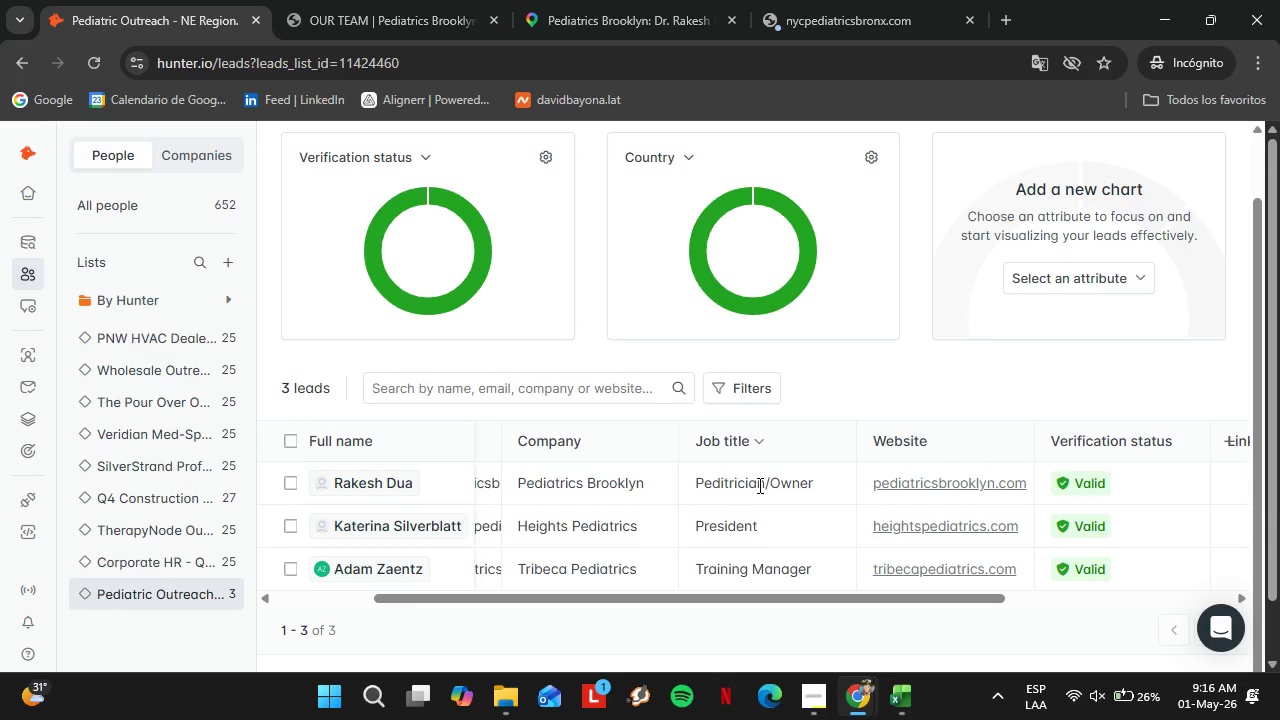 
wait(13.28)
 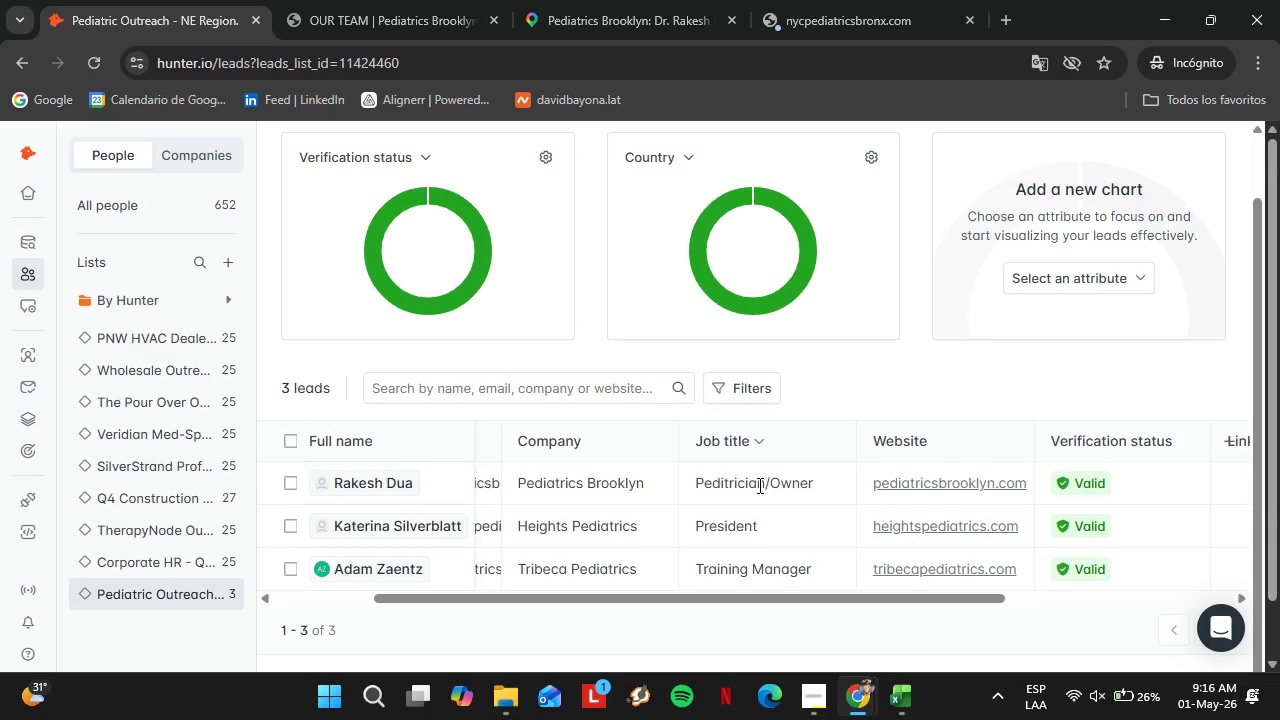 
left_click([723, 487])
 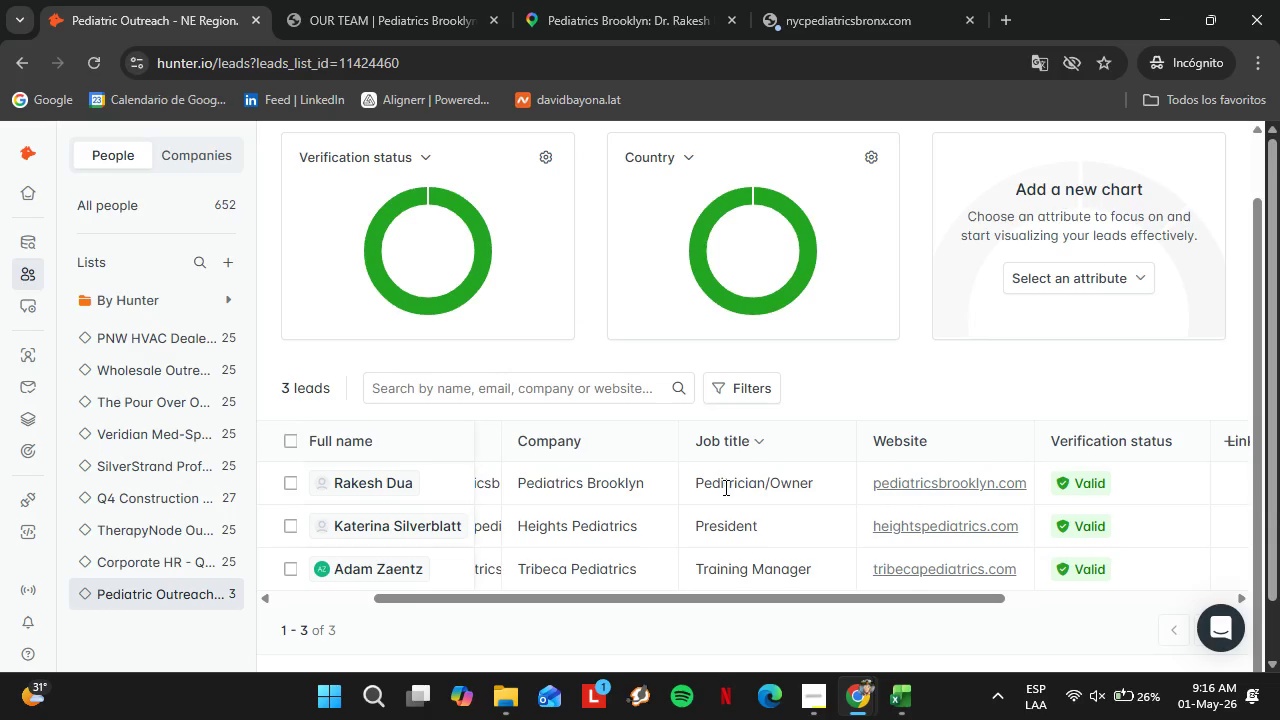 
left_click([723, 487])
 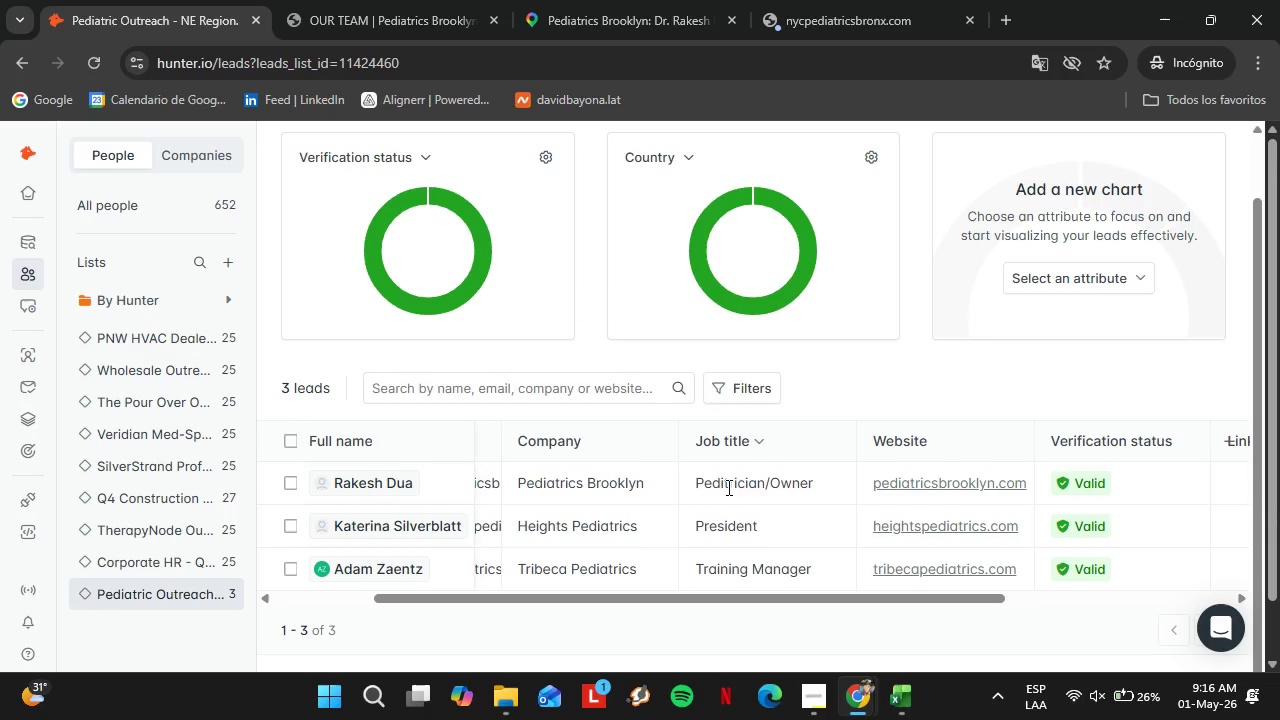 
double_click([727, 487])
 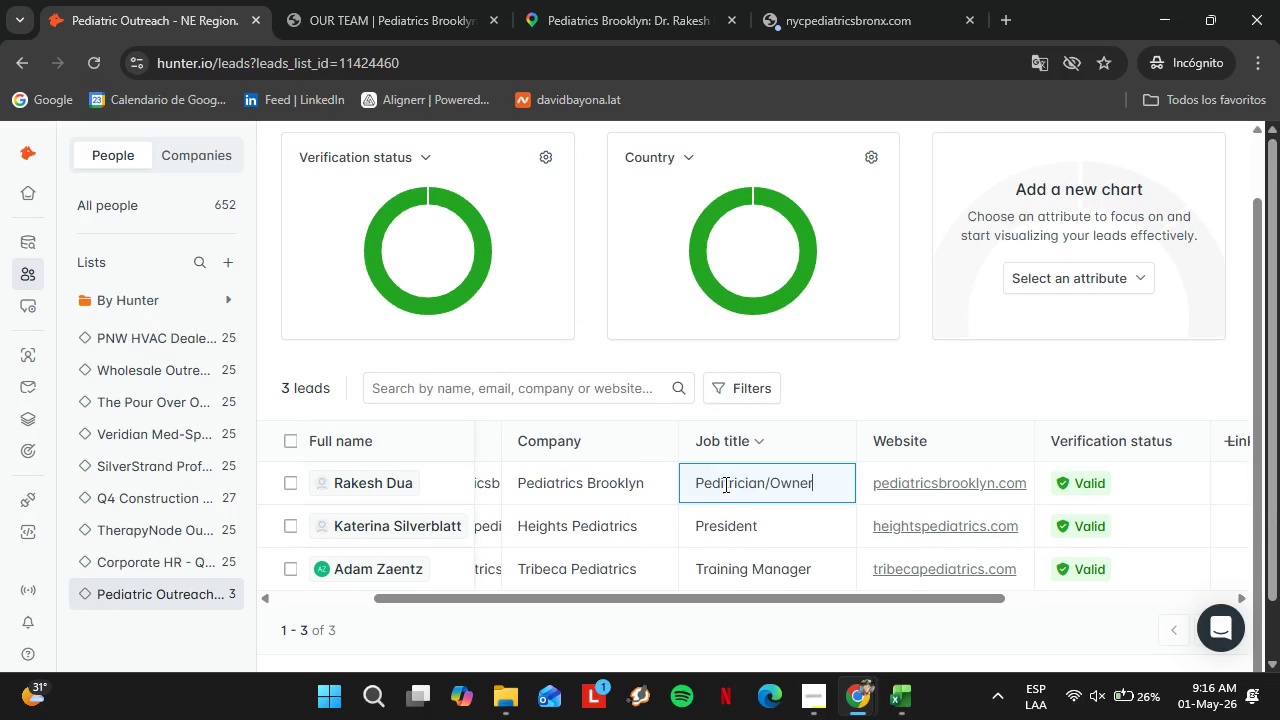 
left_click([724, 484])
 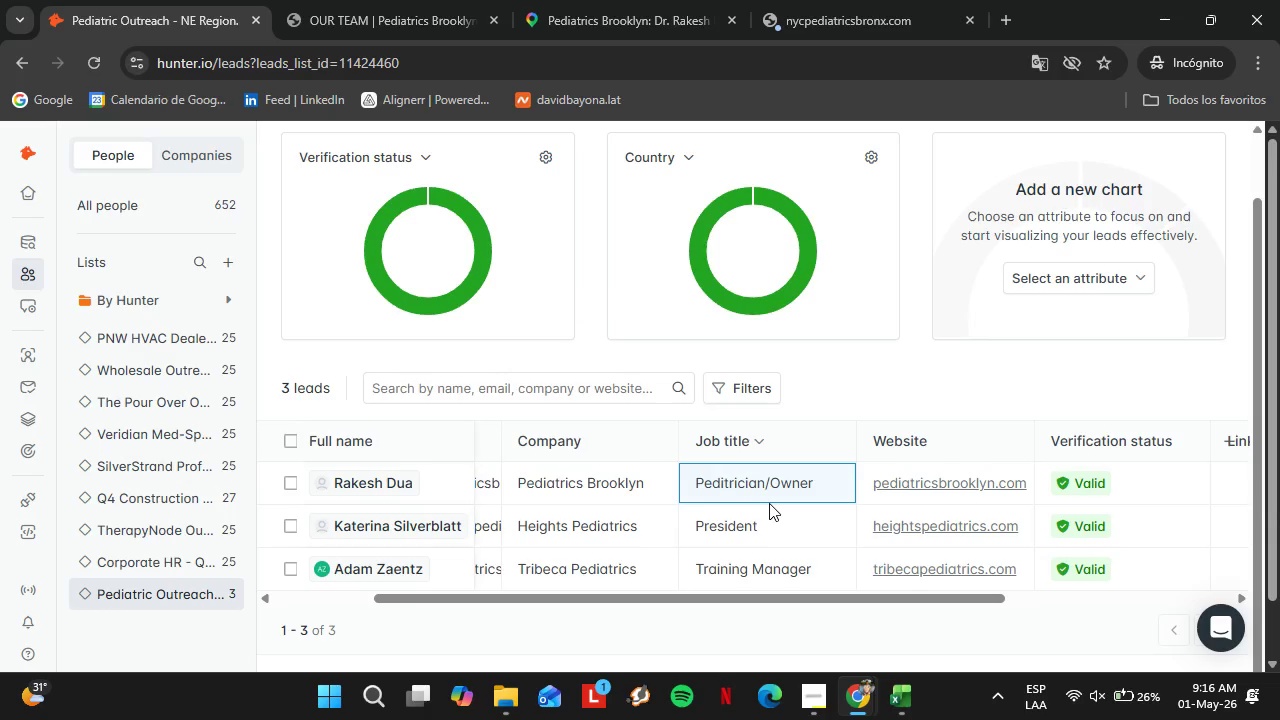 
key(A)
 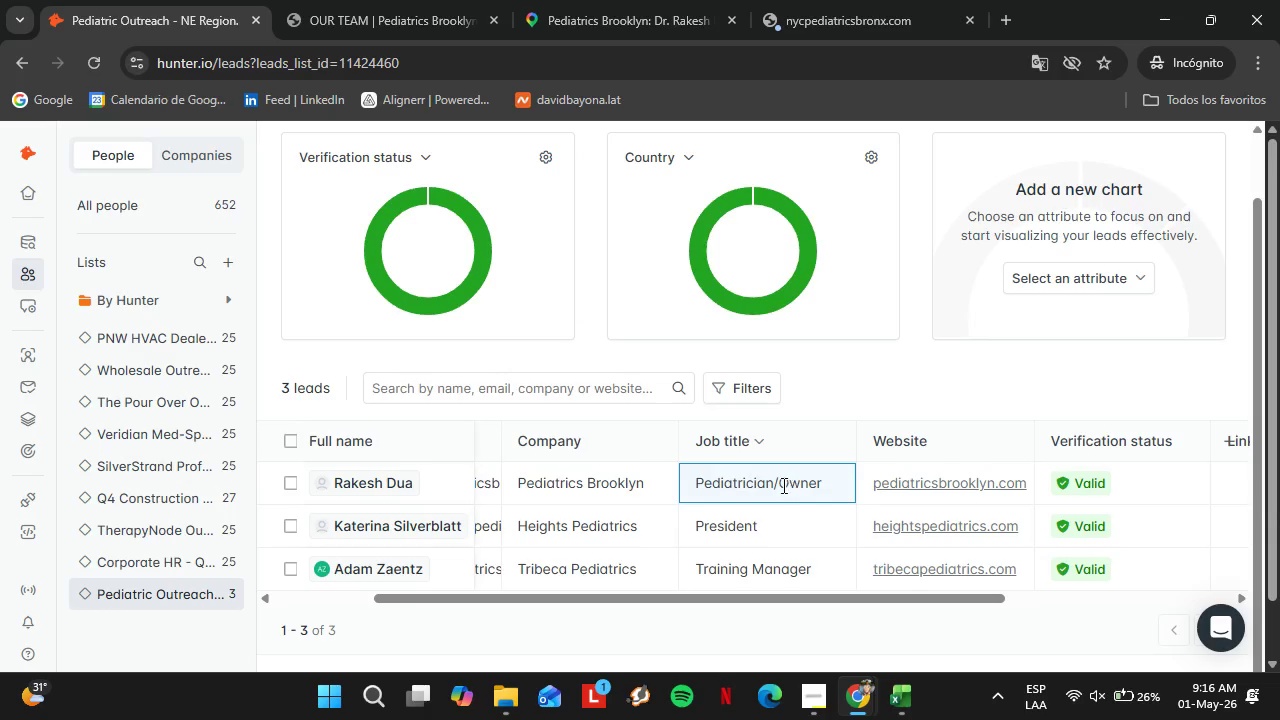 
left_click_drag(start_coordinate=[770, 485], to_coordinate=[686, 483])
 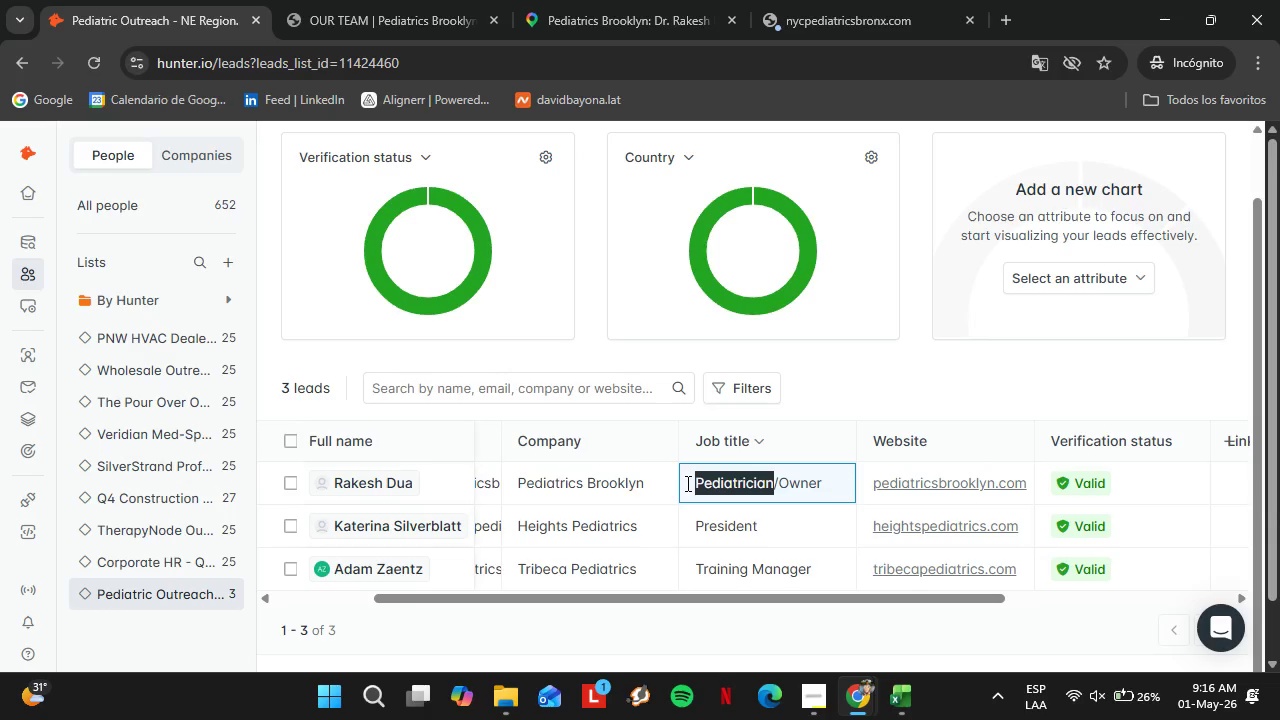 
key(Control+C)
 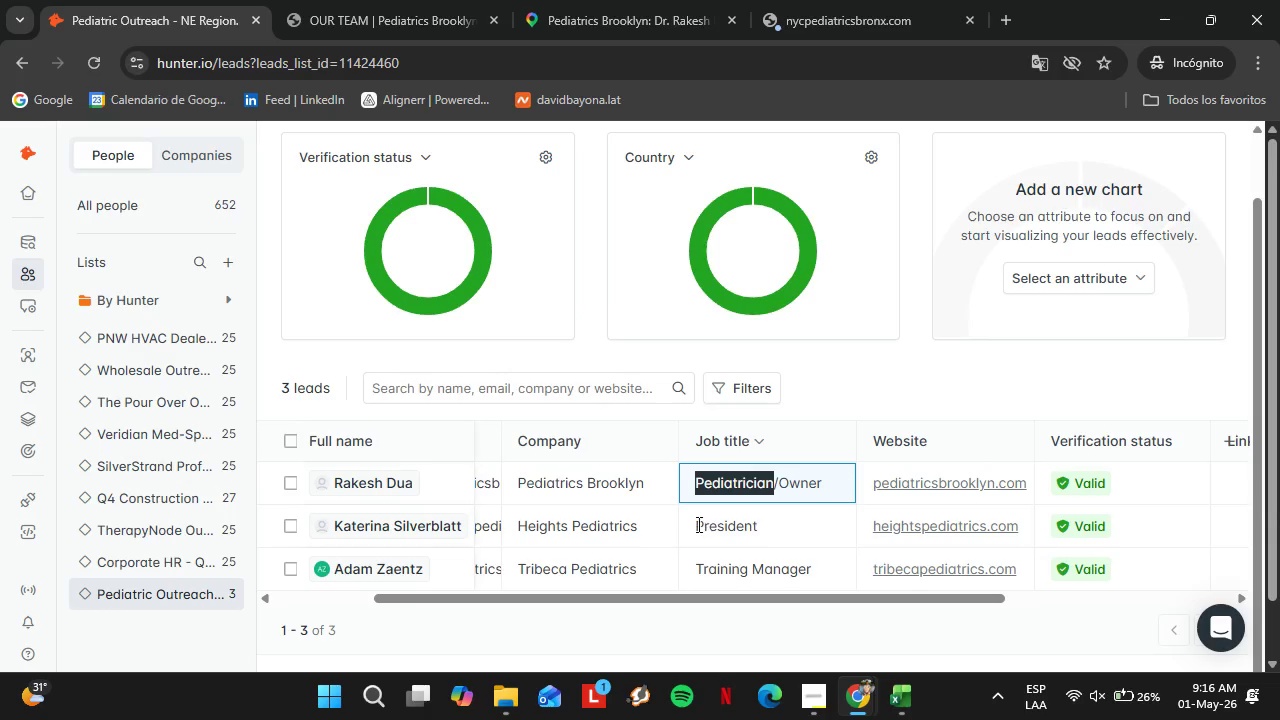 
left_click([696, 524])
 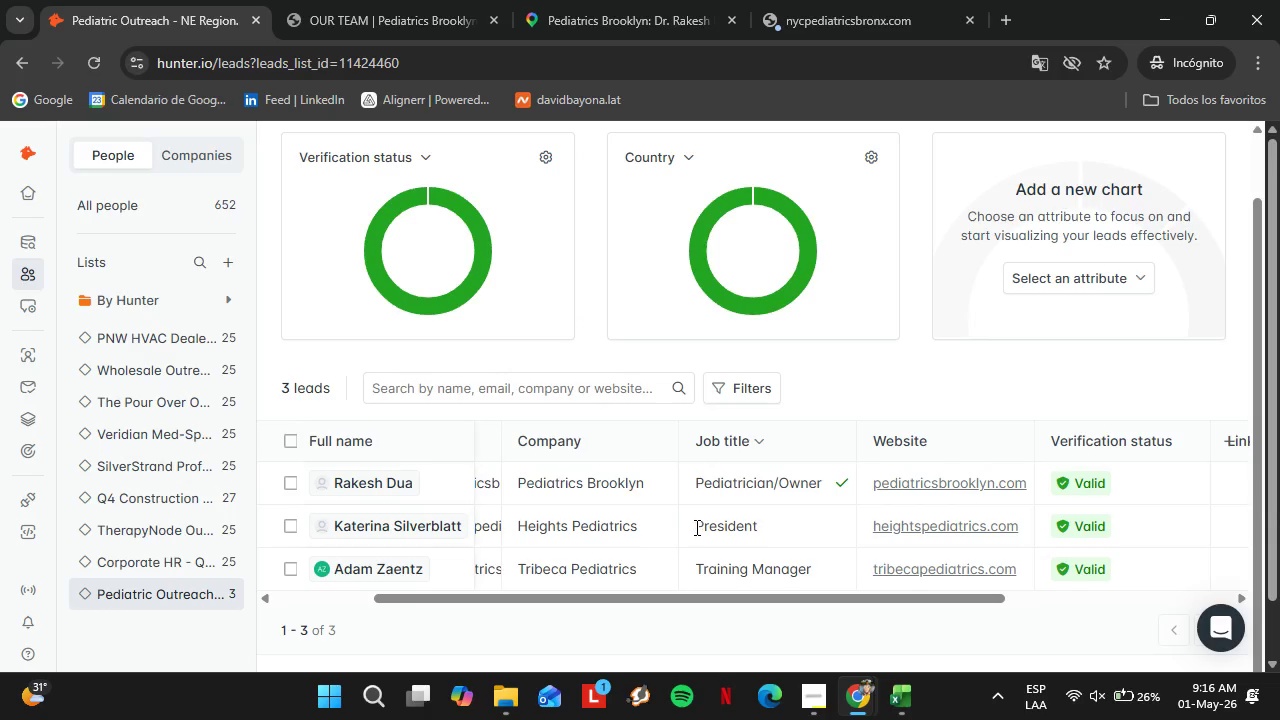 
double_click([695, 527])
 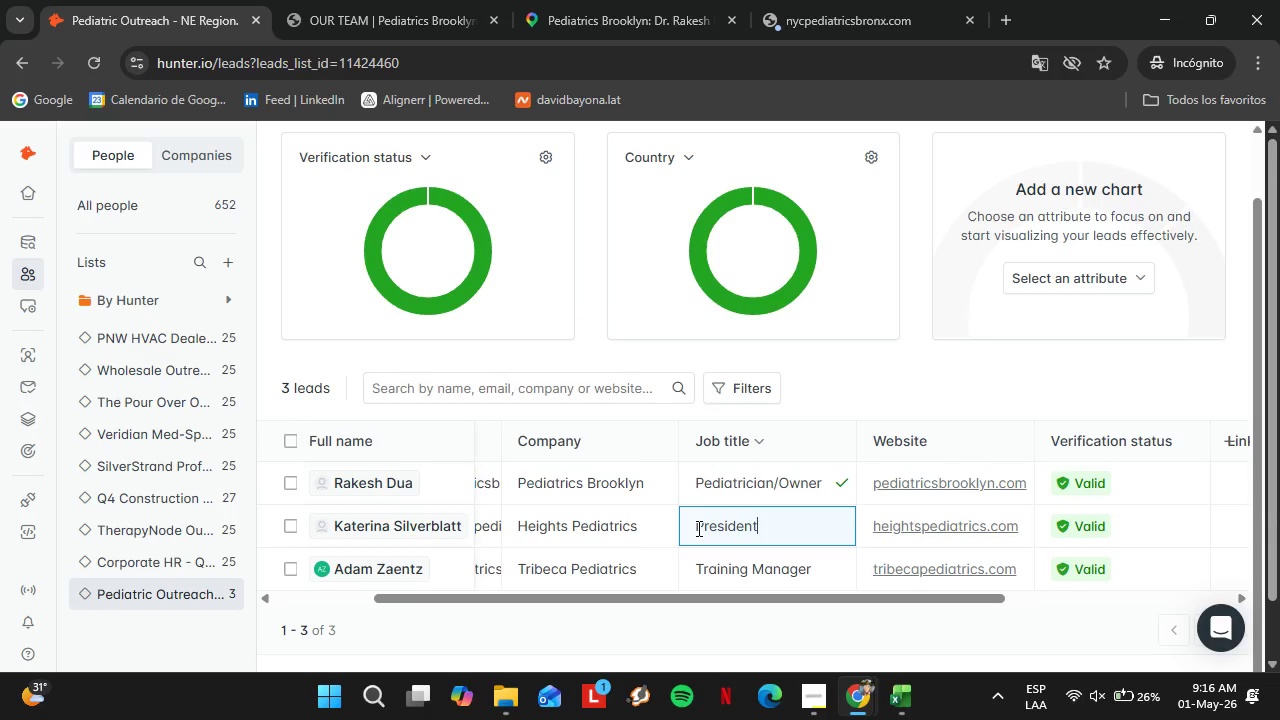 
left_click([697, 528])
 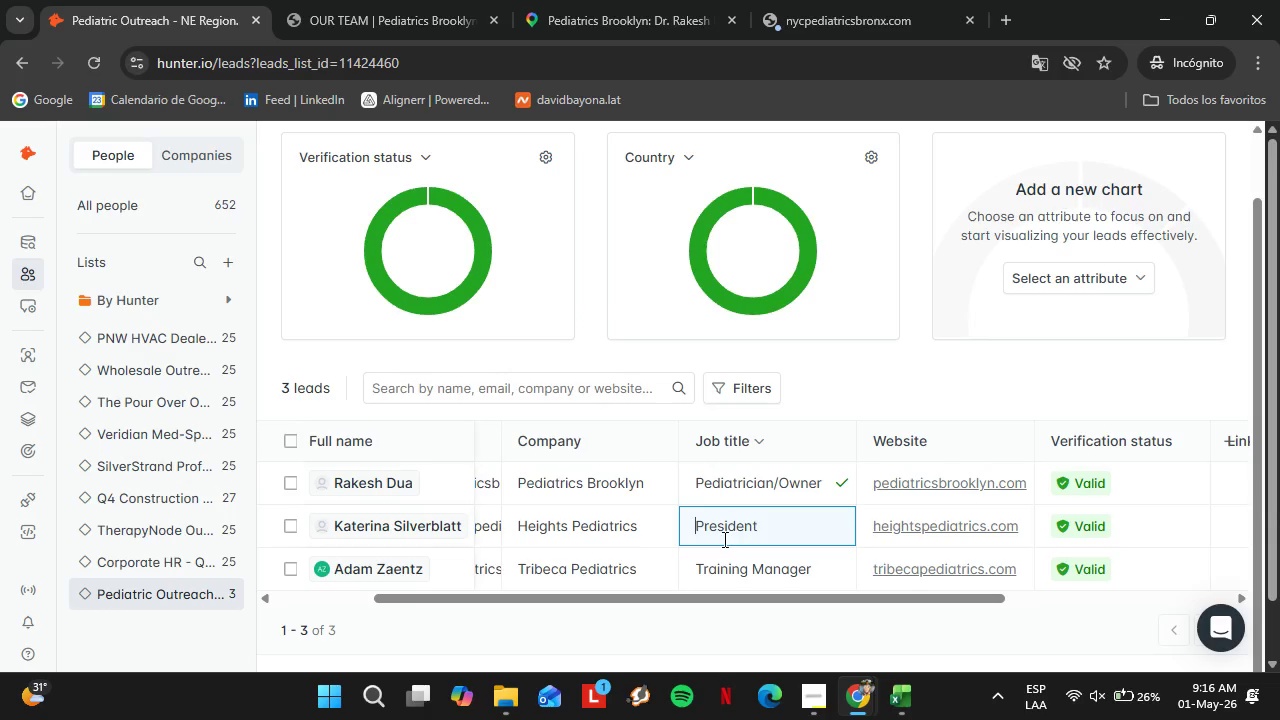 
key(Control+V)
 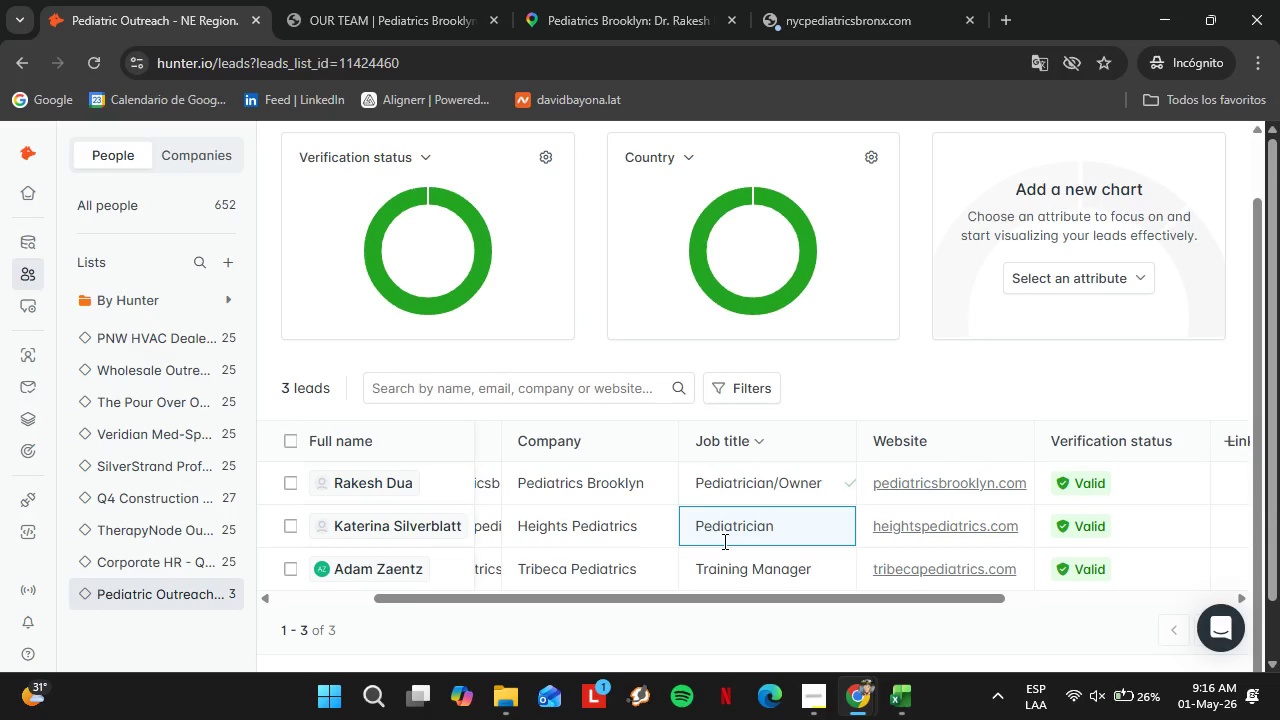 
hold_key(key=ArrowRight, duration=0.98)
 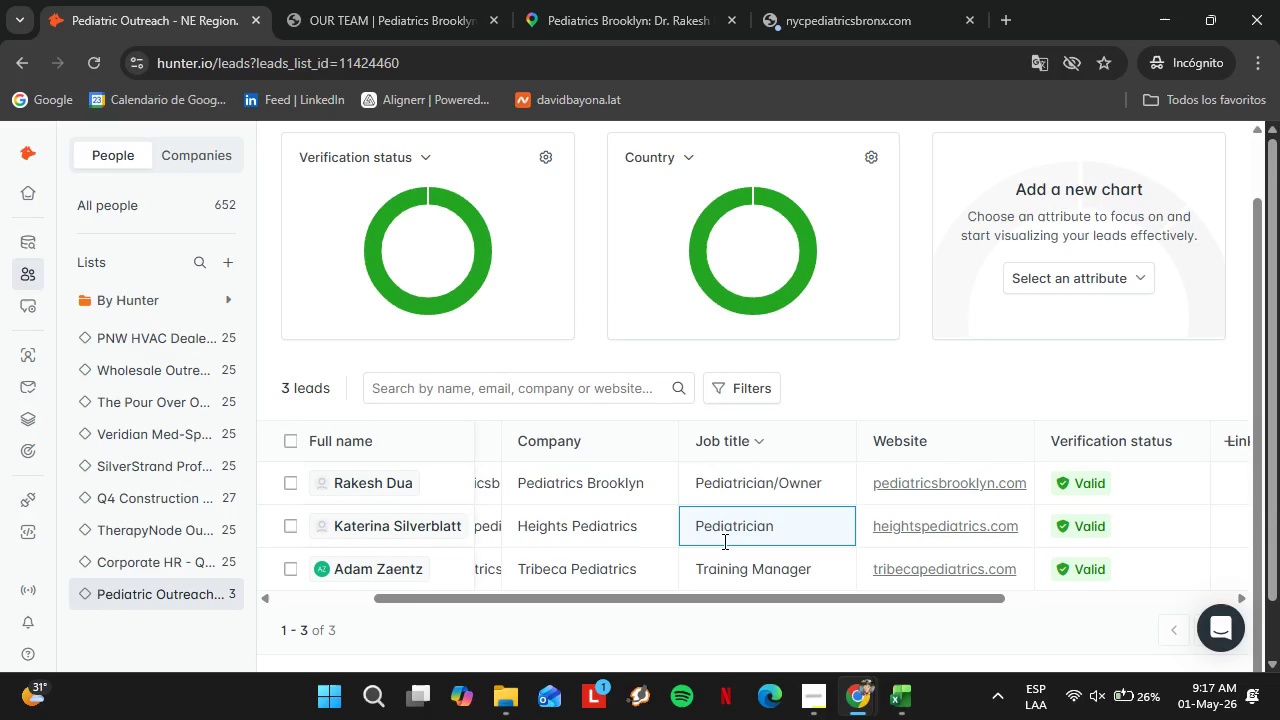 
type(&President)
 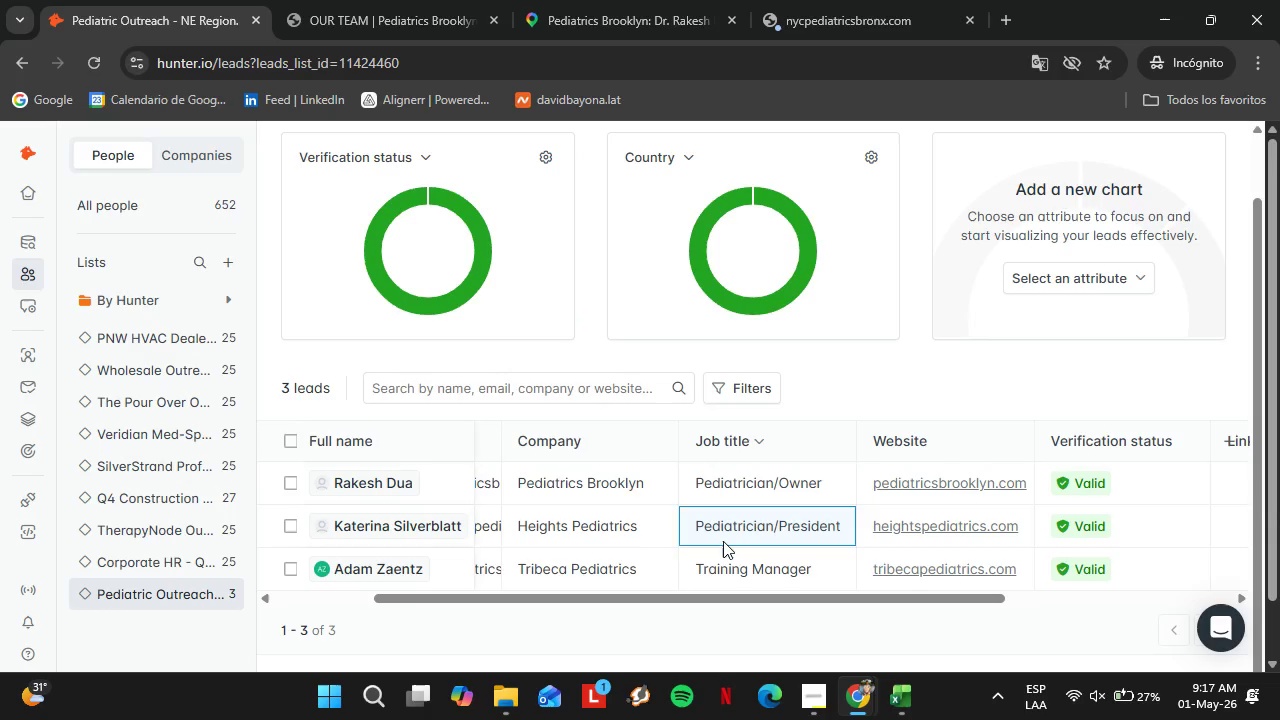 
 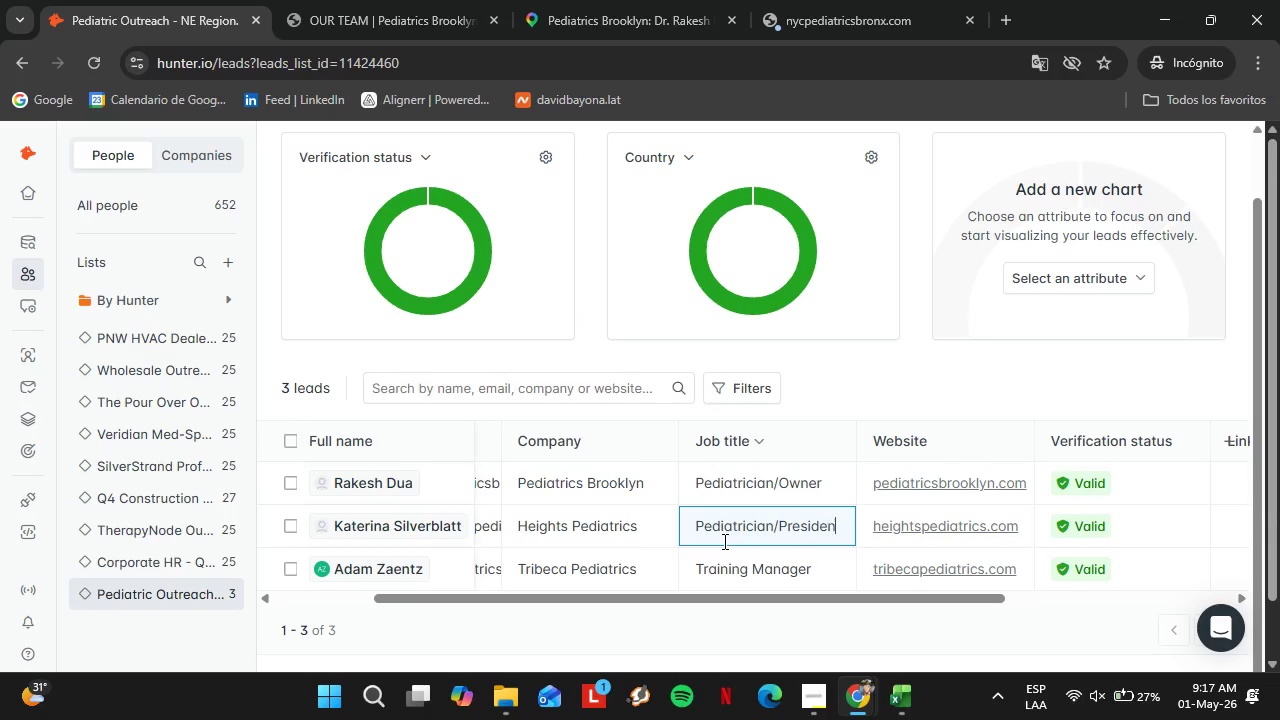 
key(Enter)
 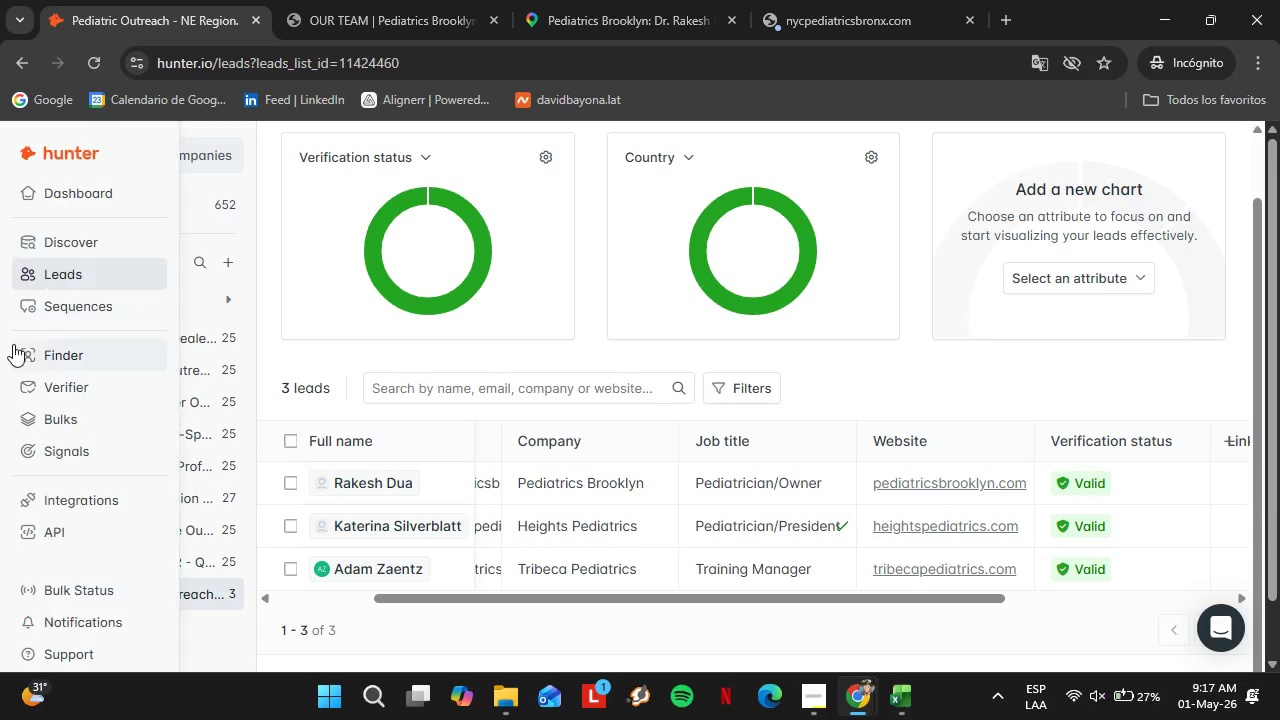 
left_click([40, 352])
 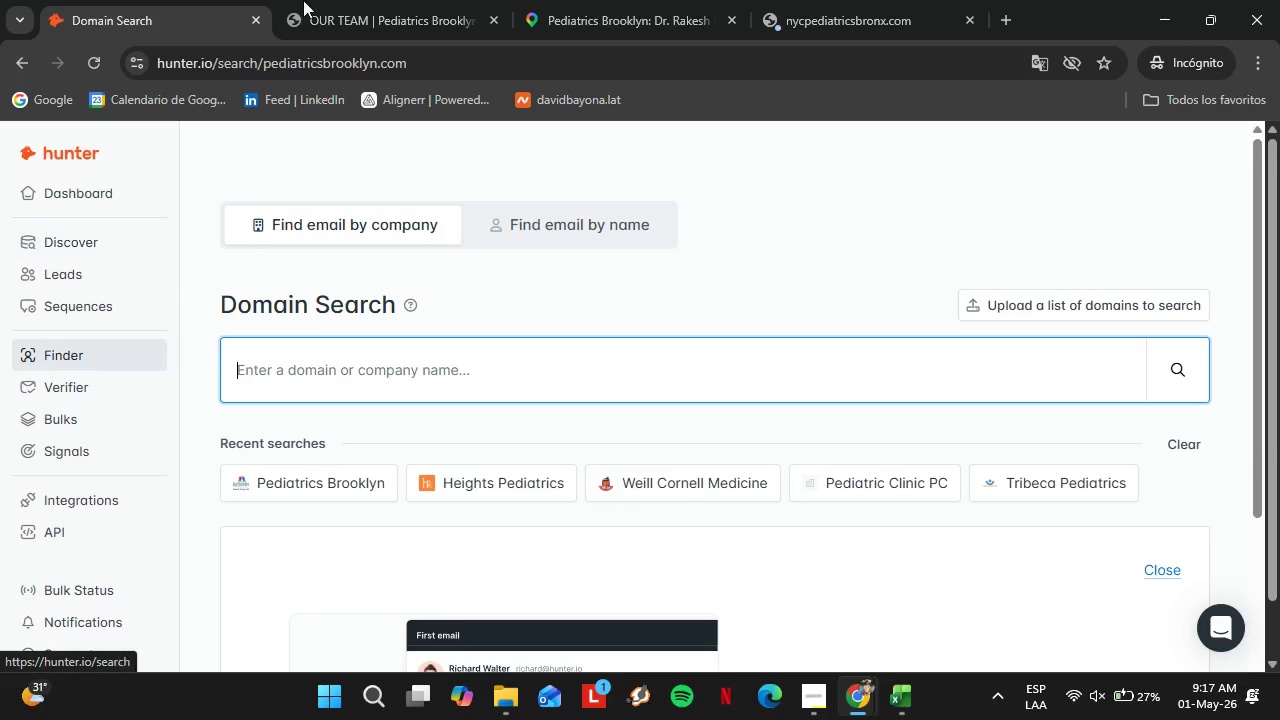 
wait(6.31)
 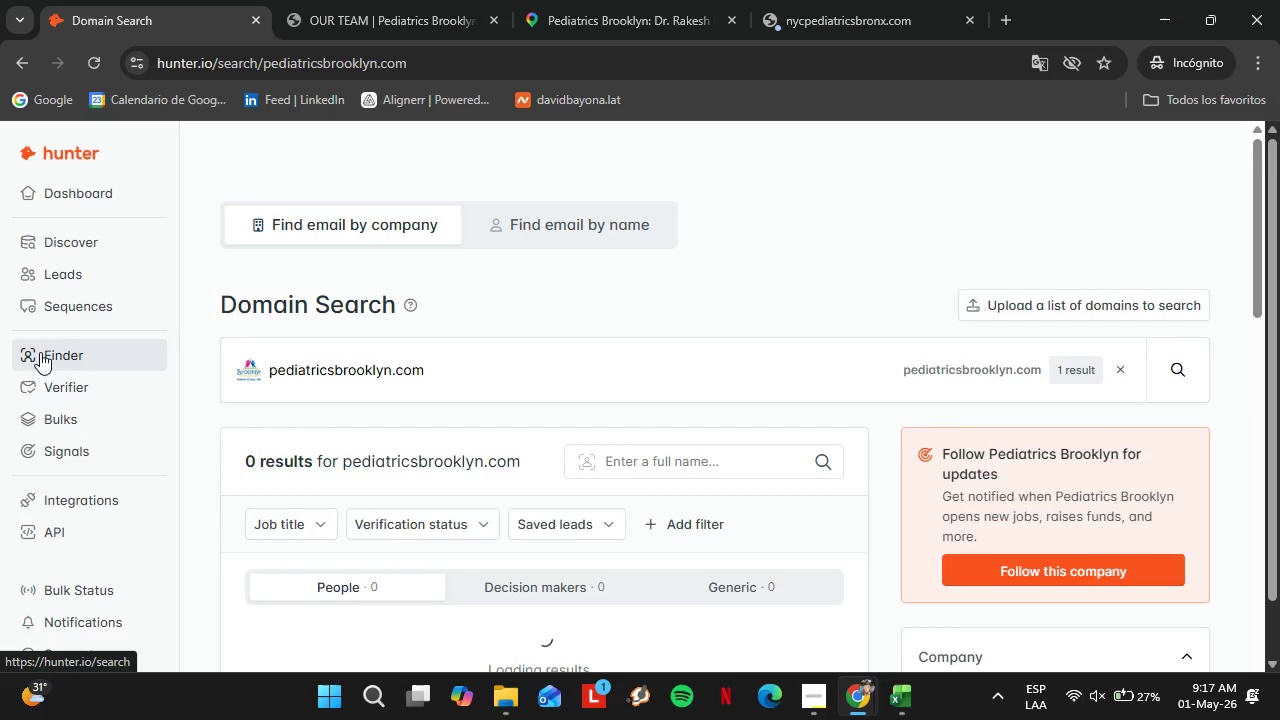 
left_click([662, 0])
 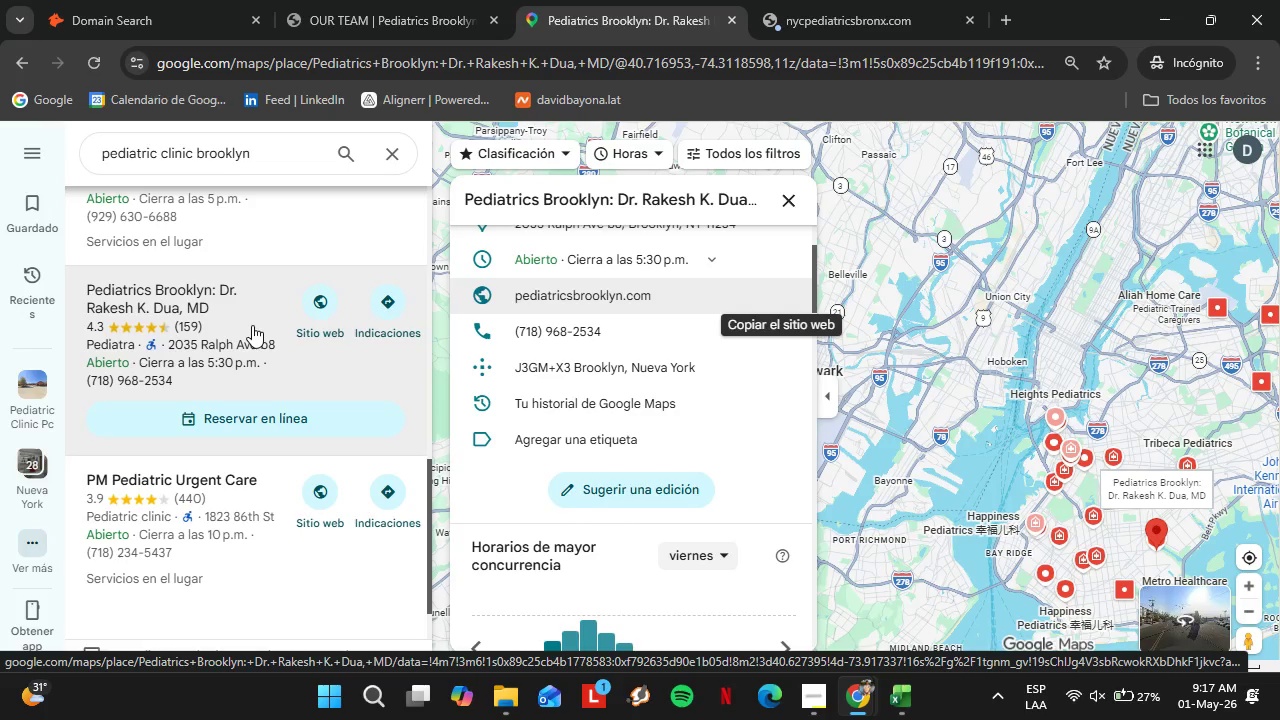 
wait(27.55)
 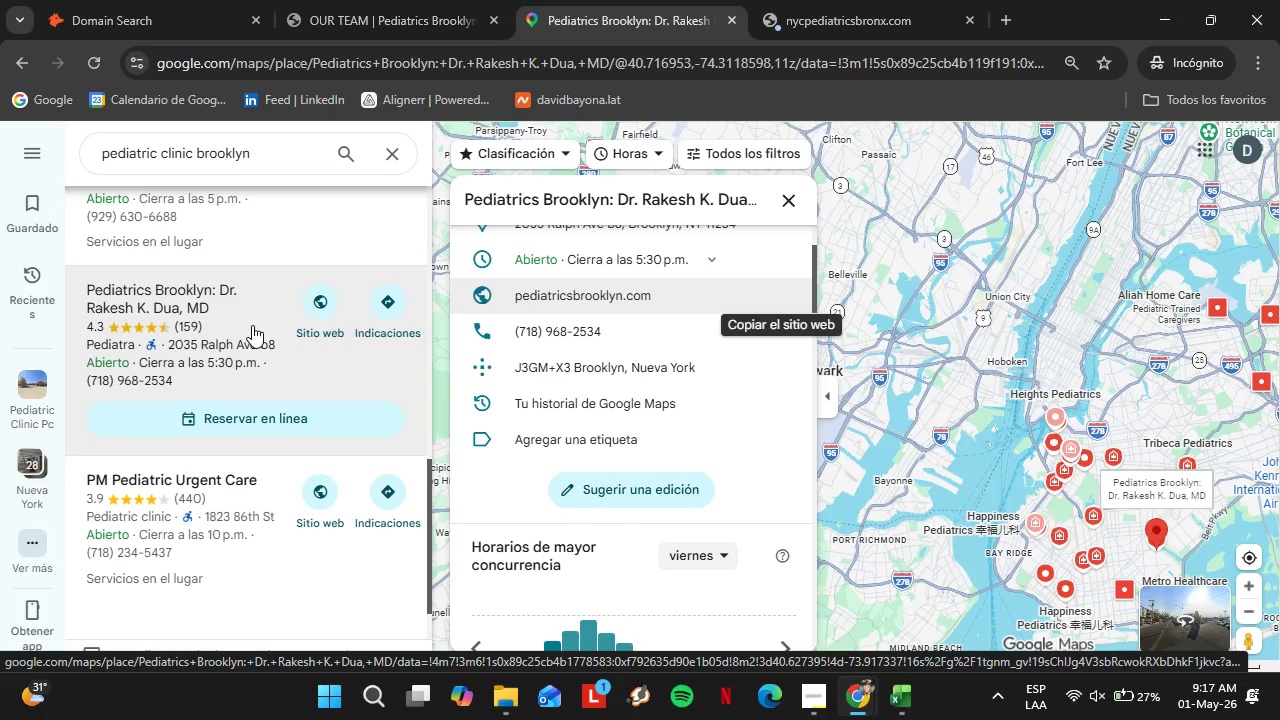 
scroll: coordinate [222, 317], scroll_direction: down, amount: 1.0
 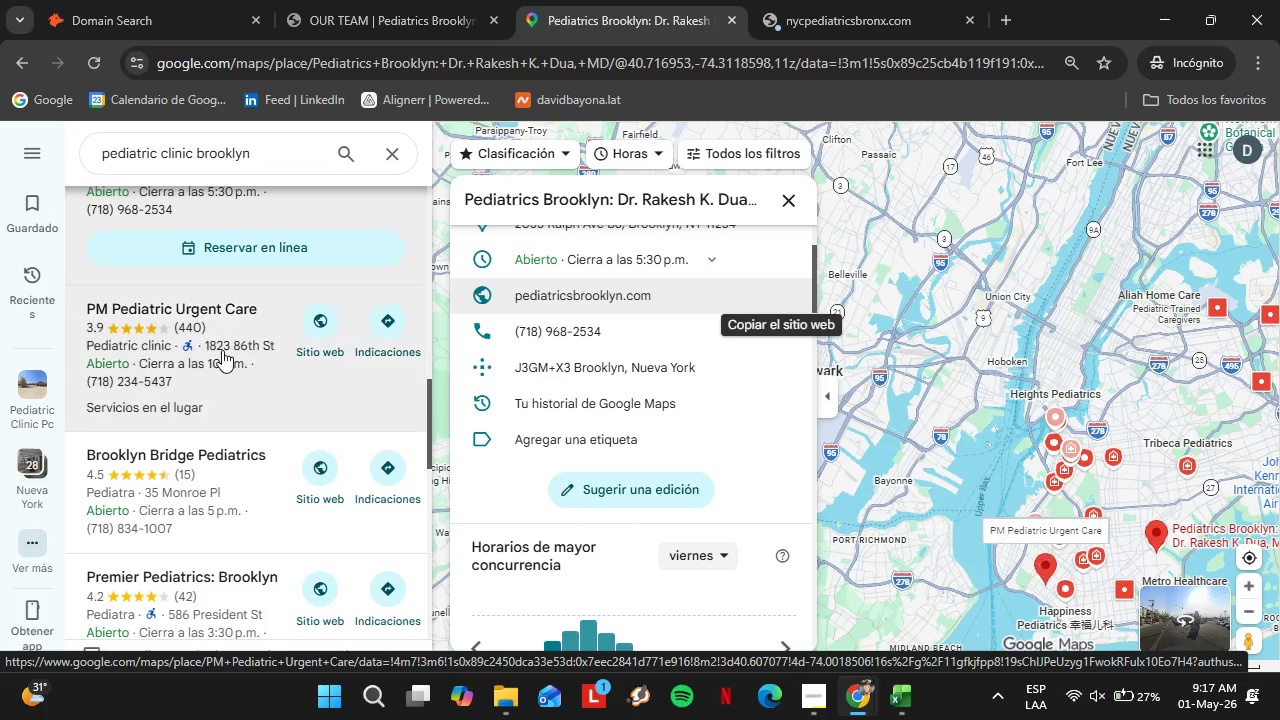 
left_click([216, 351])
 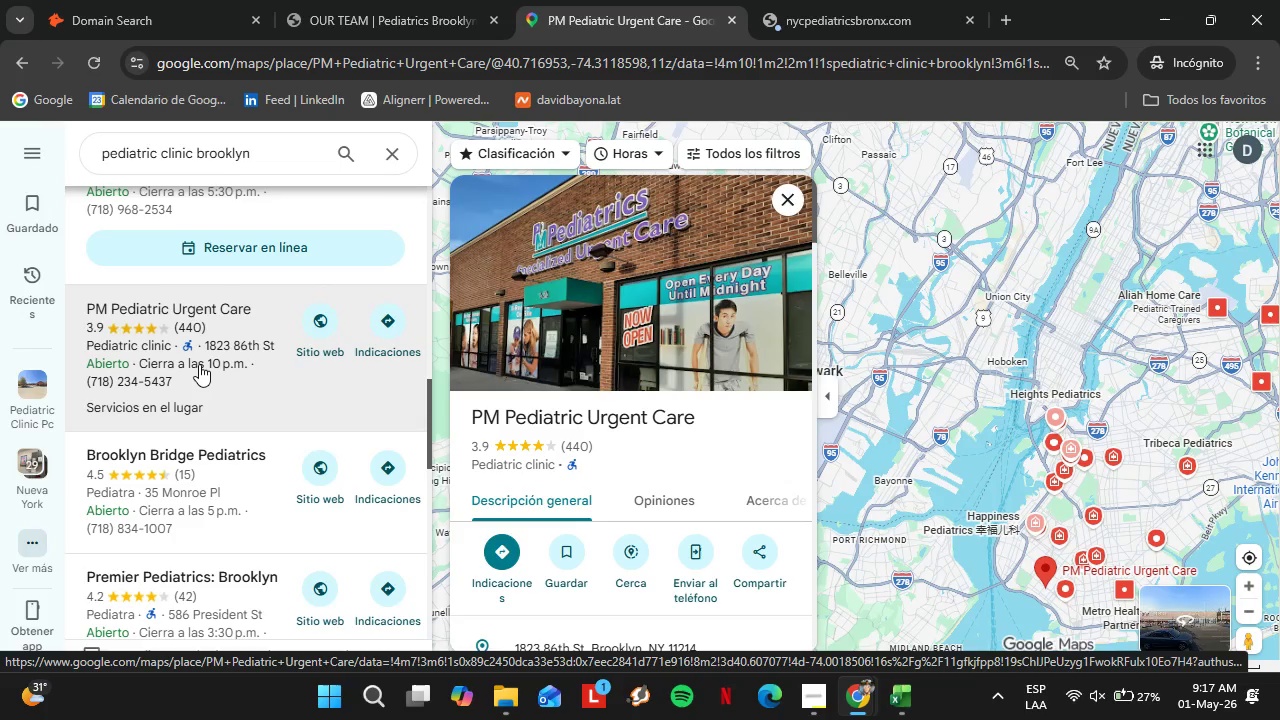 
wait(13.19)
 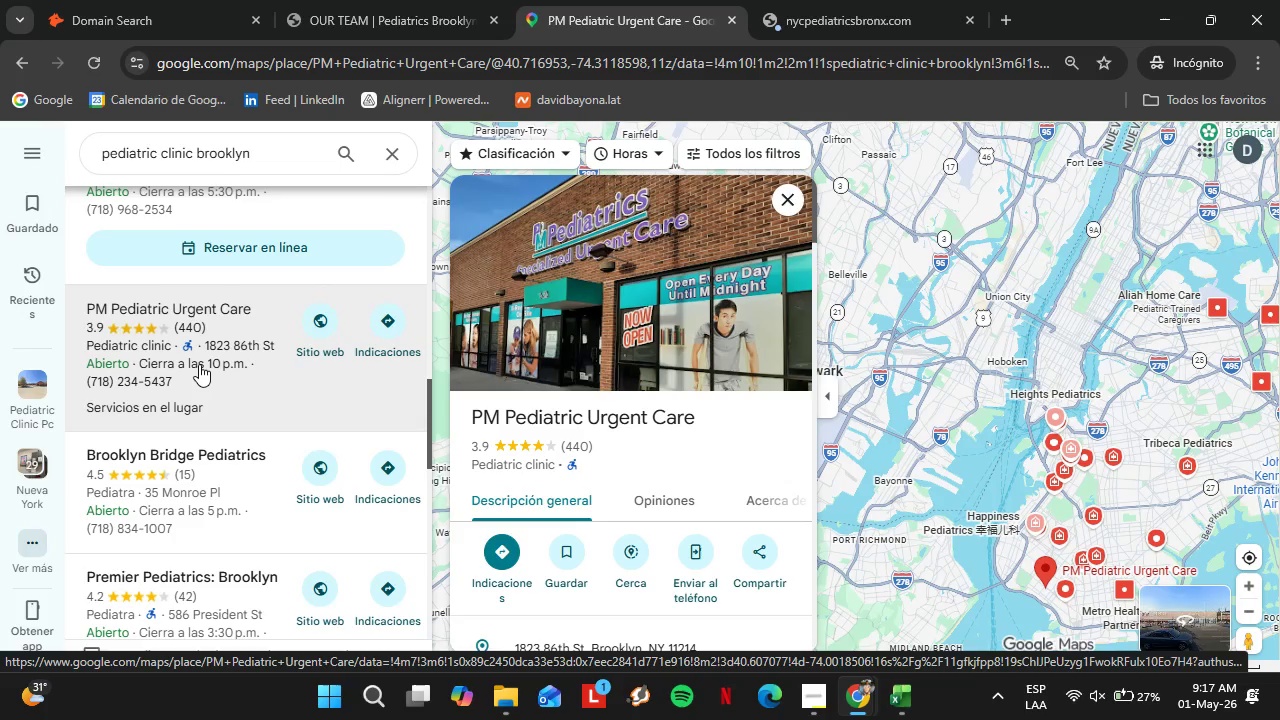 
scroll: coordinate [682, 414], scroll_direction: down, amount: 3.0
 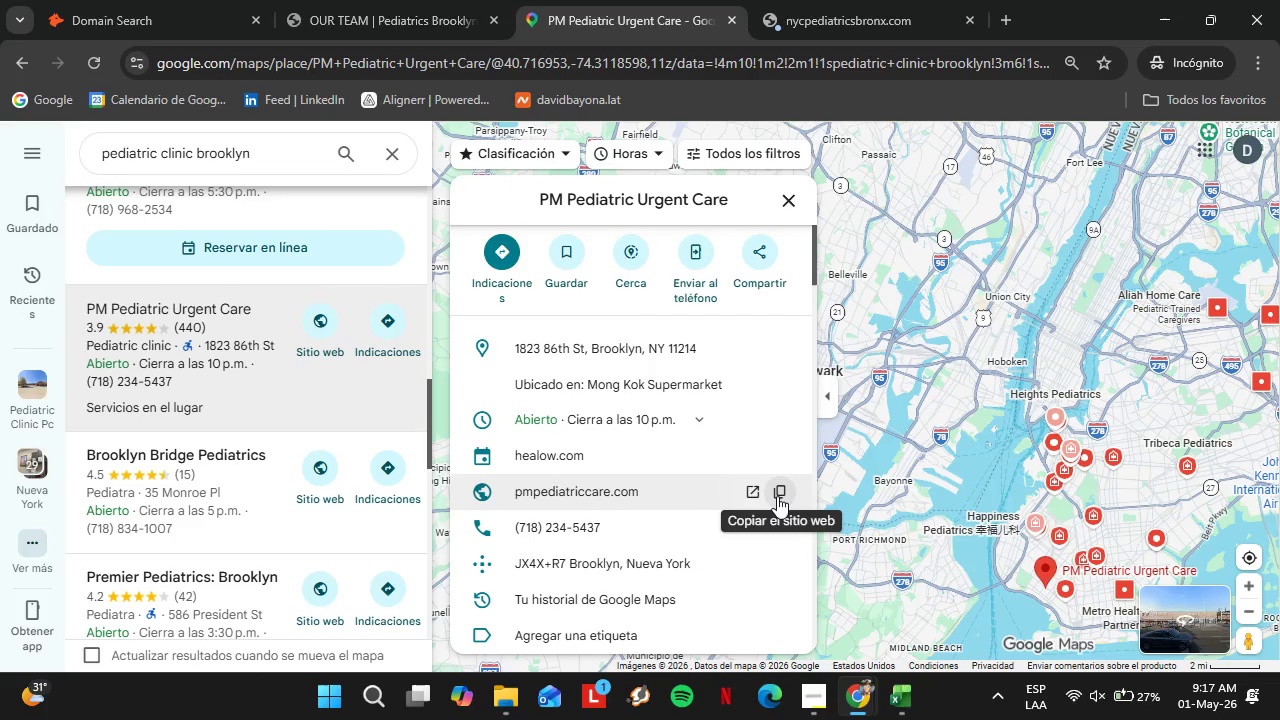 
left_click([778, 496])
 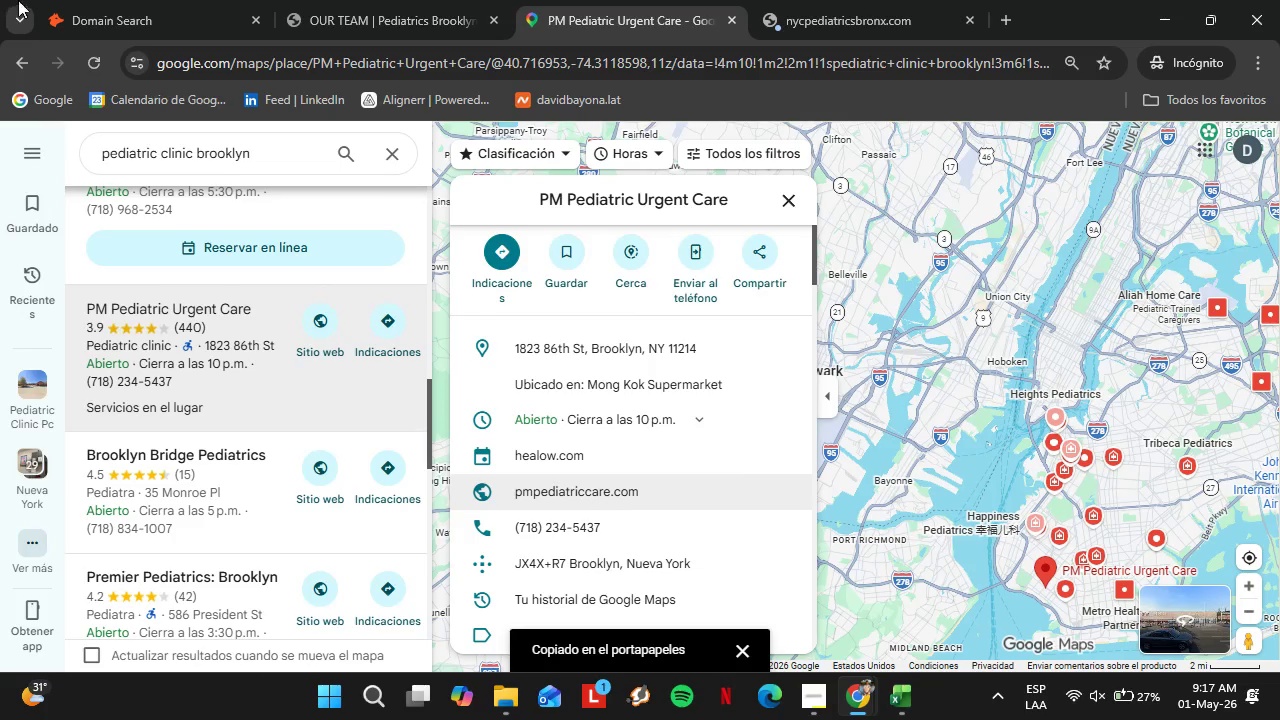 
left_click([102, 0])
 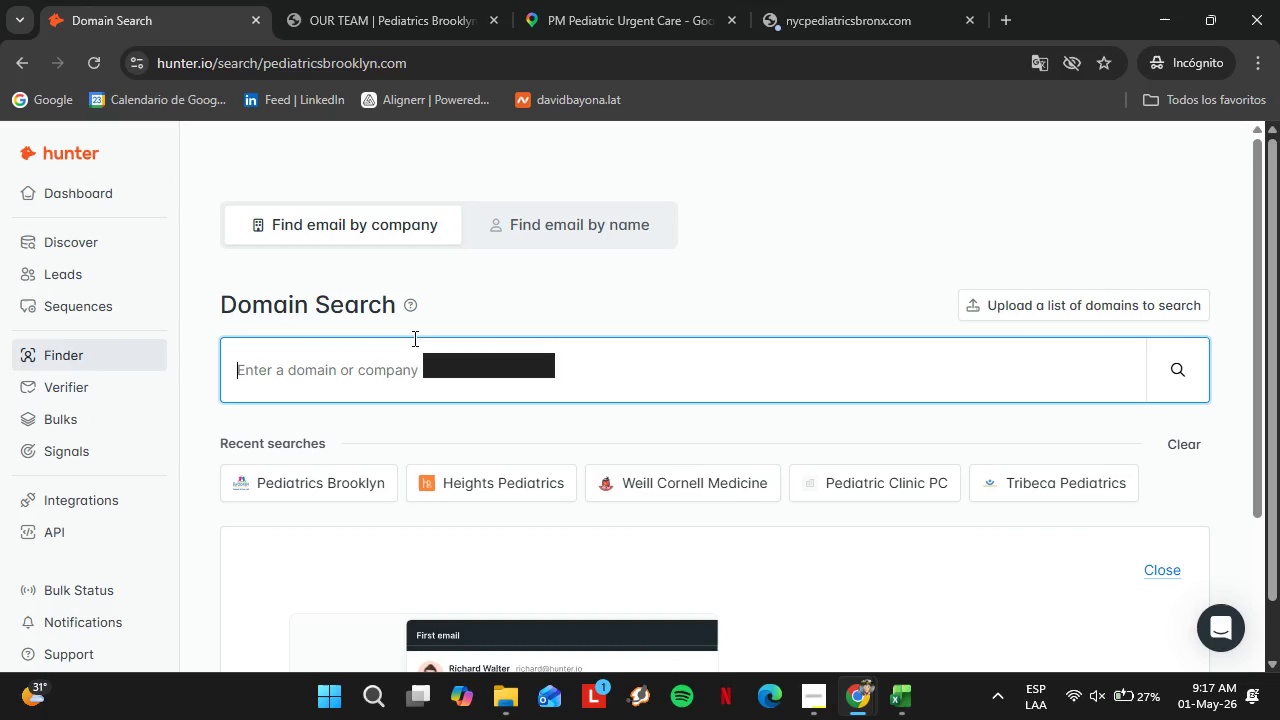 
key(Control+C)
 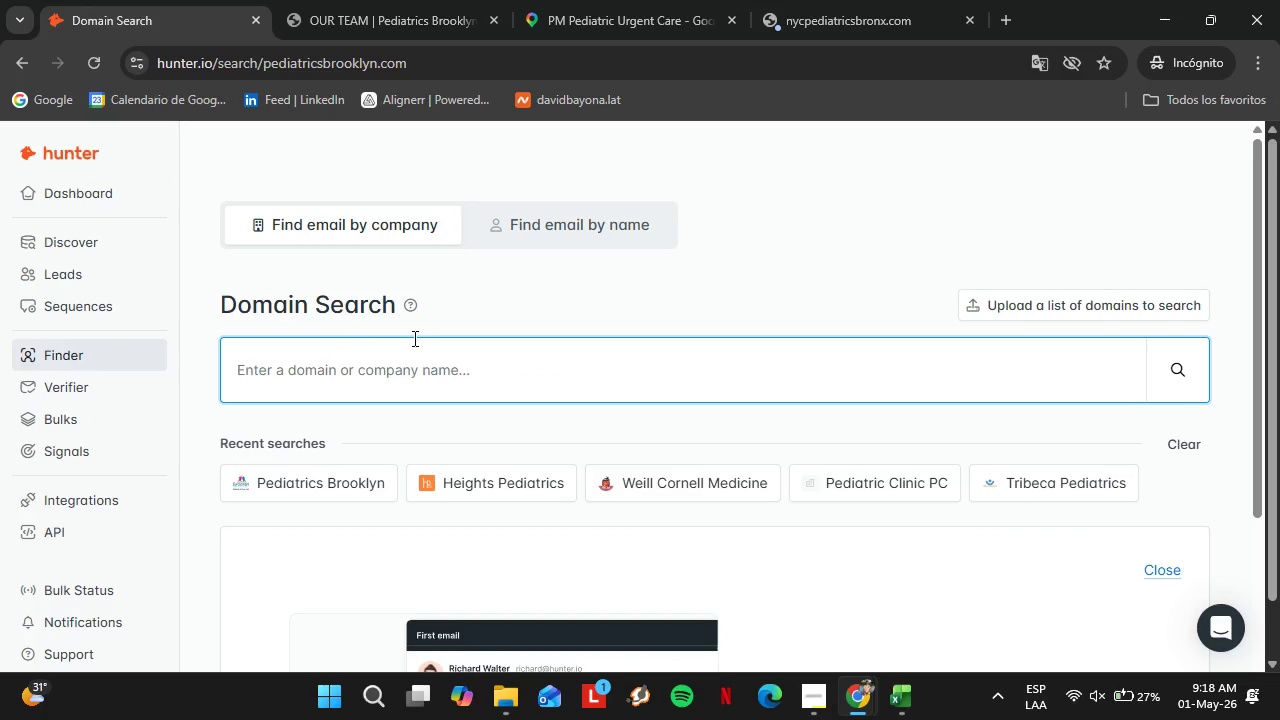 
key(Control+V)
 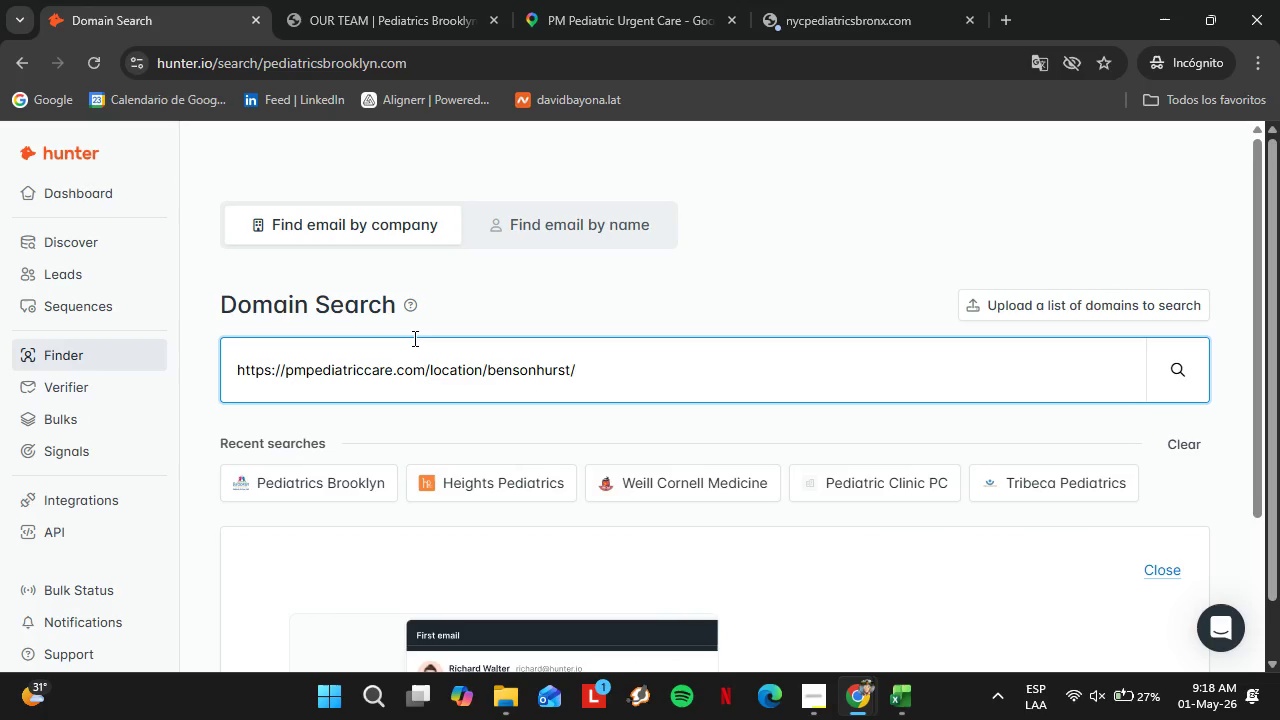 
key(Enter)
 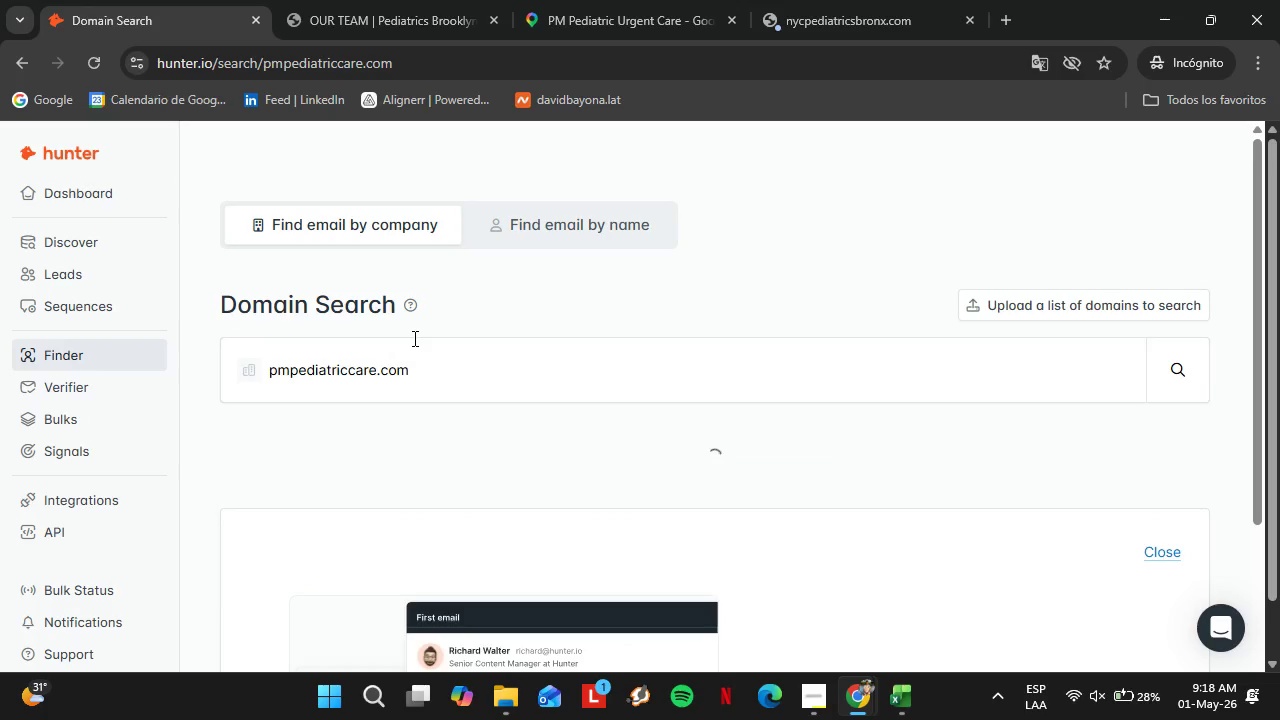 
wait(8.22)
 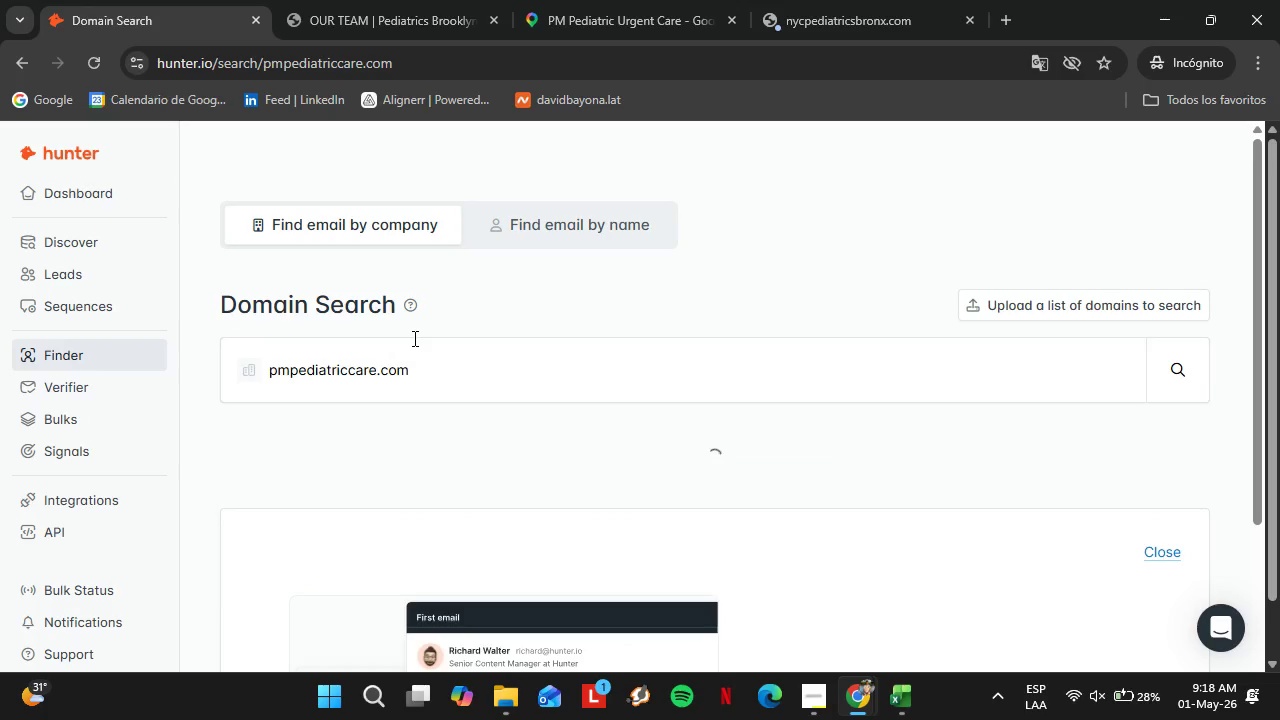 
left_click([322, 415])
 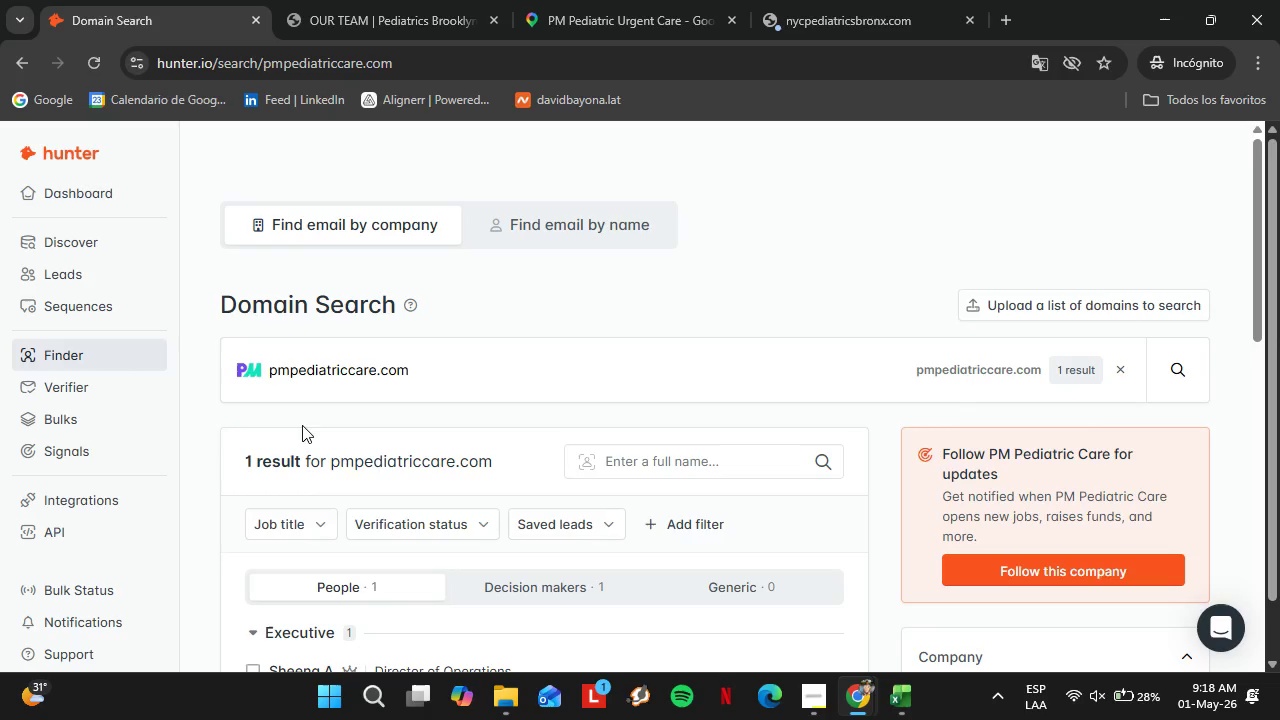 
scroll: coordinate [500, 388], scroll_direction: down, amount: 3.0
 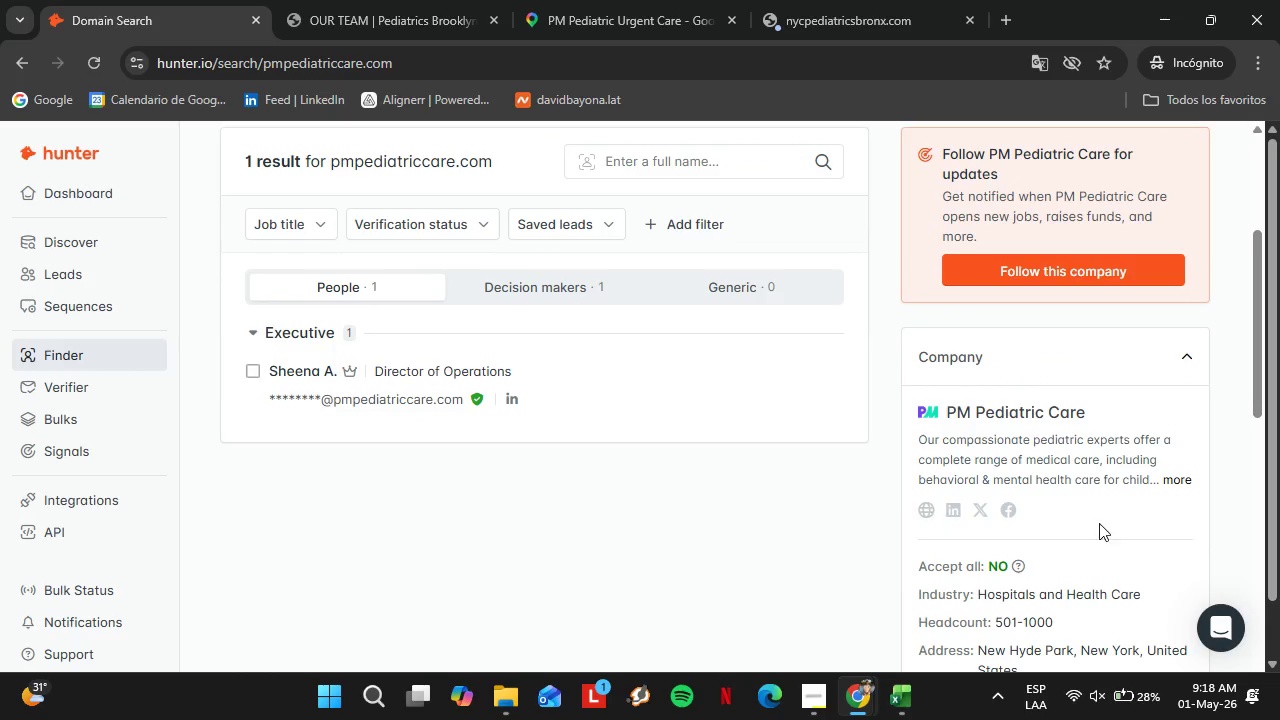 
left_click([928, 512])
 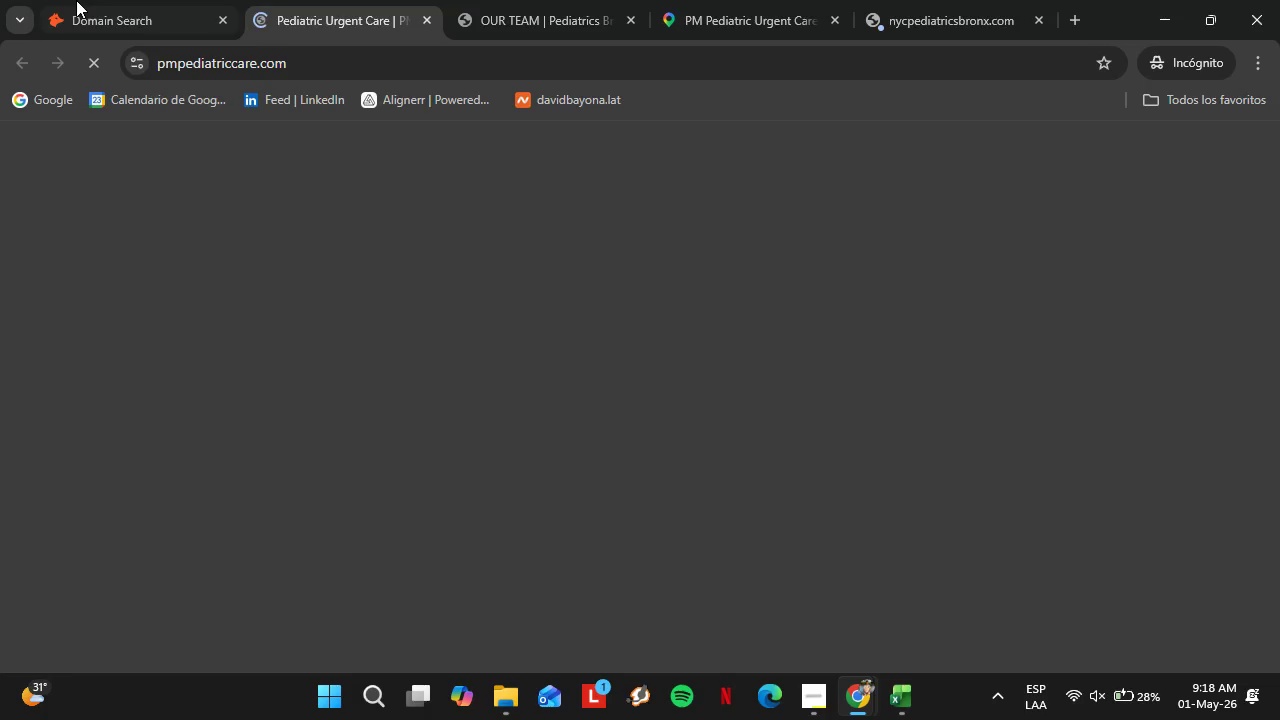 
left_click([118, 0])
 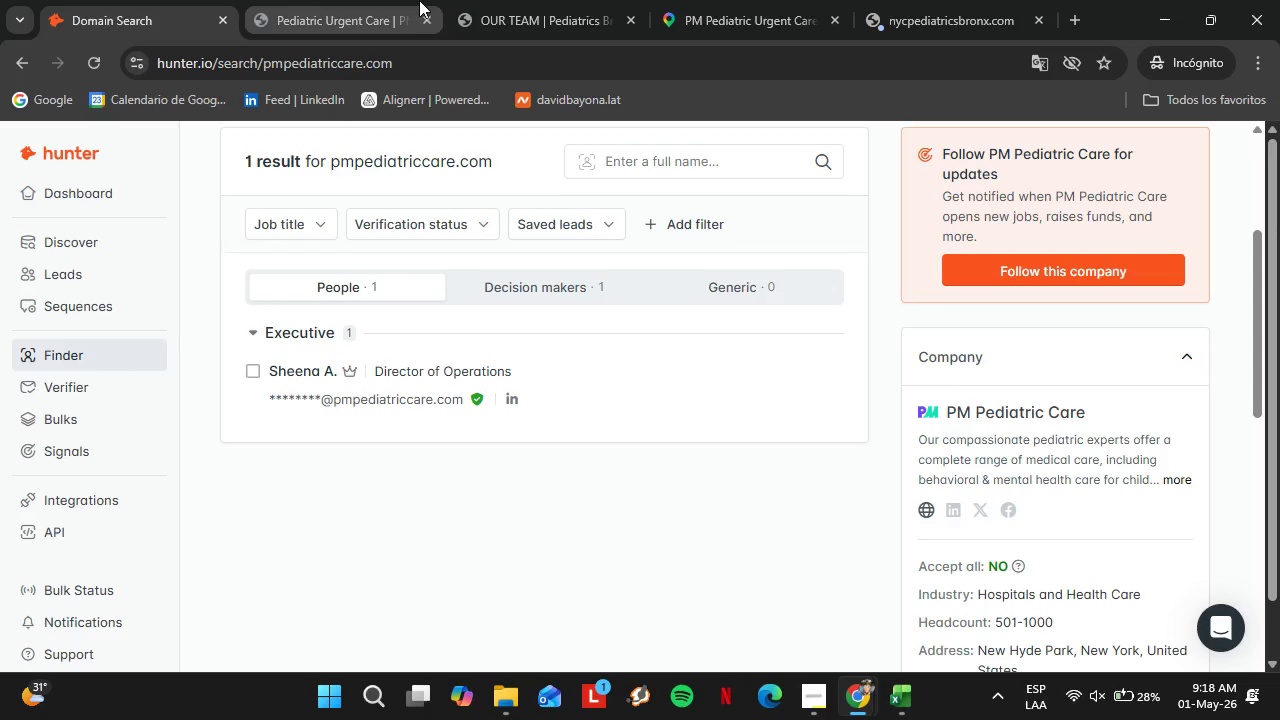 
left_click([419, 0])
 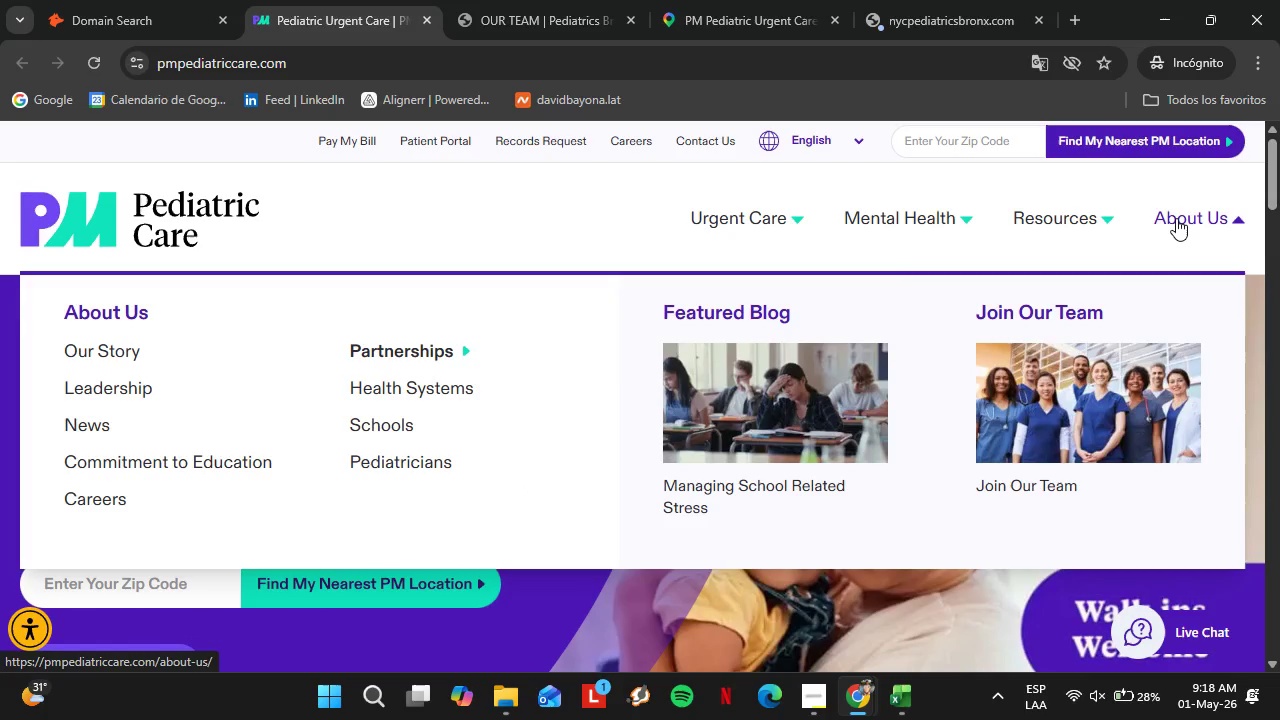 
wait(14.5)
 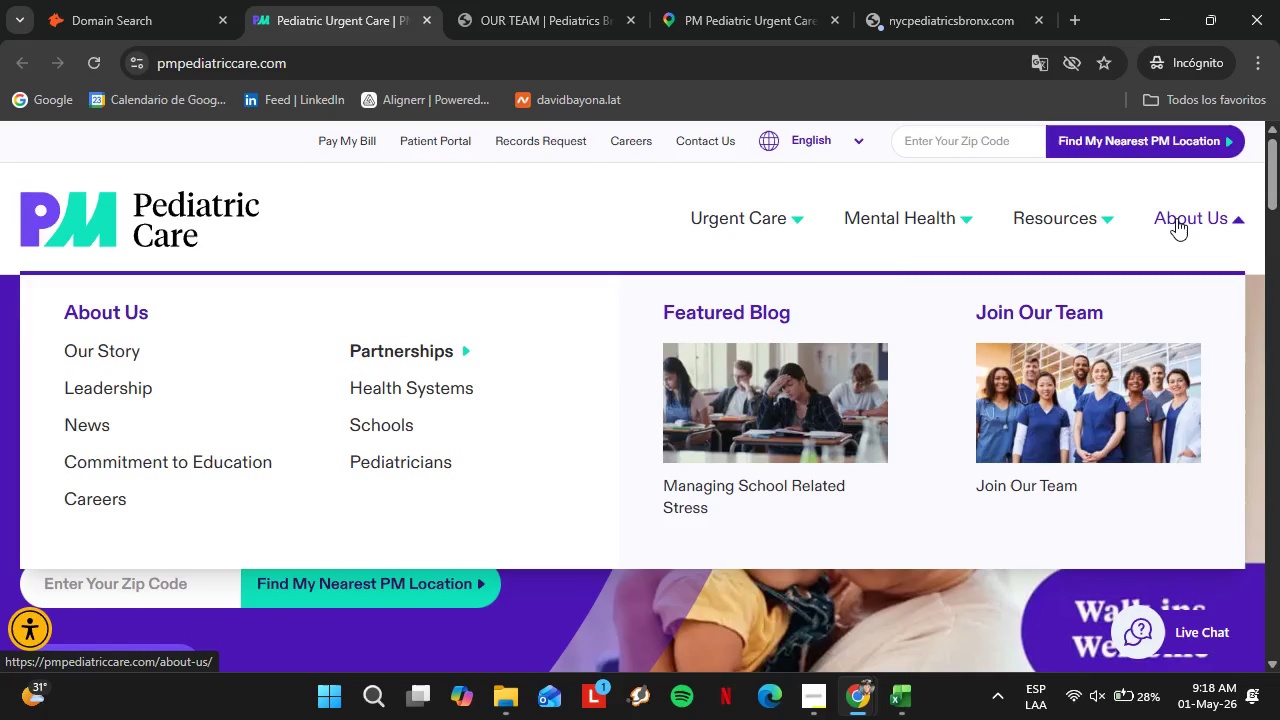 
left_click([95, 382])
 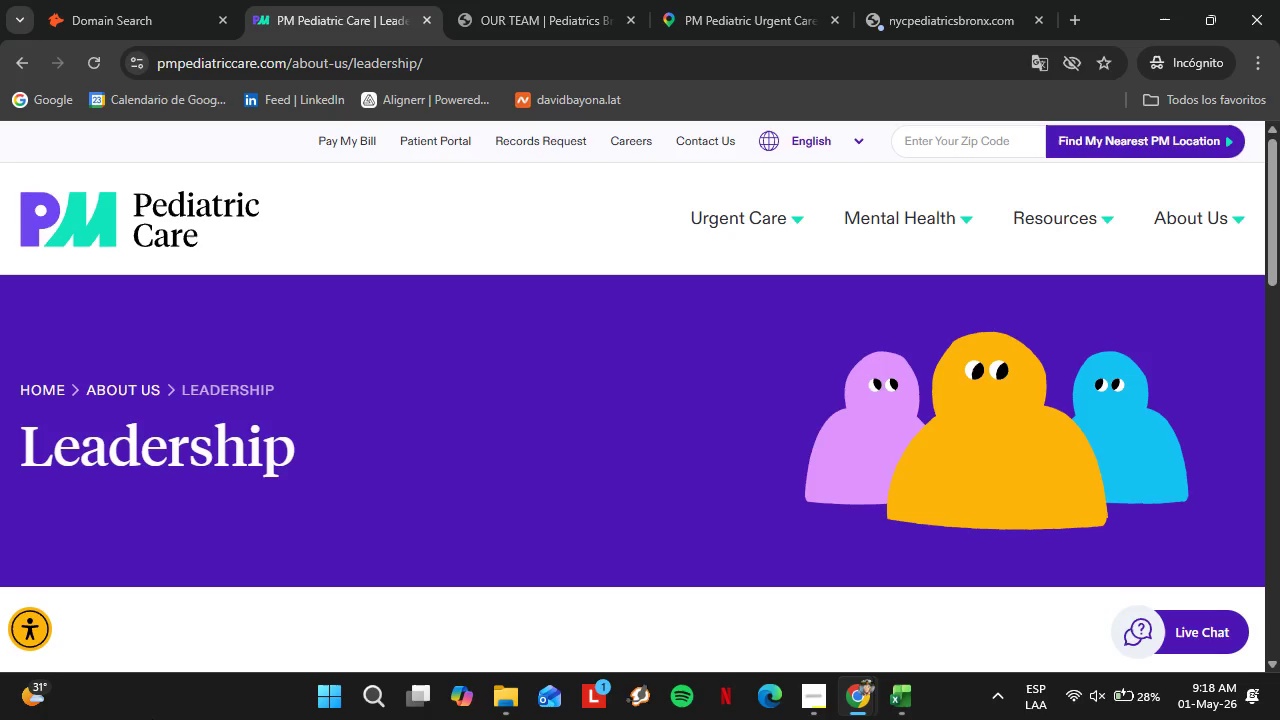 
scroll: coordinate [223, 391], scroll_direction: down, amount: 12.0
 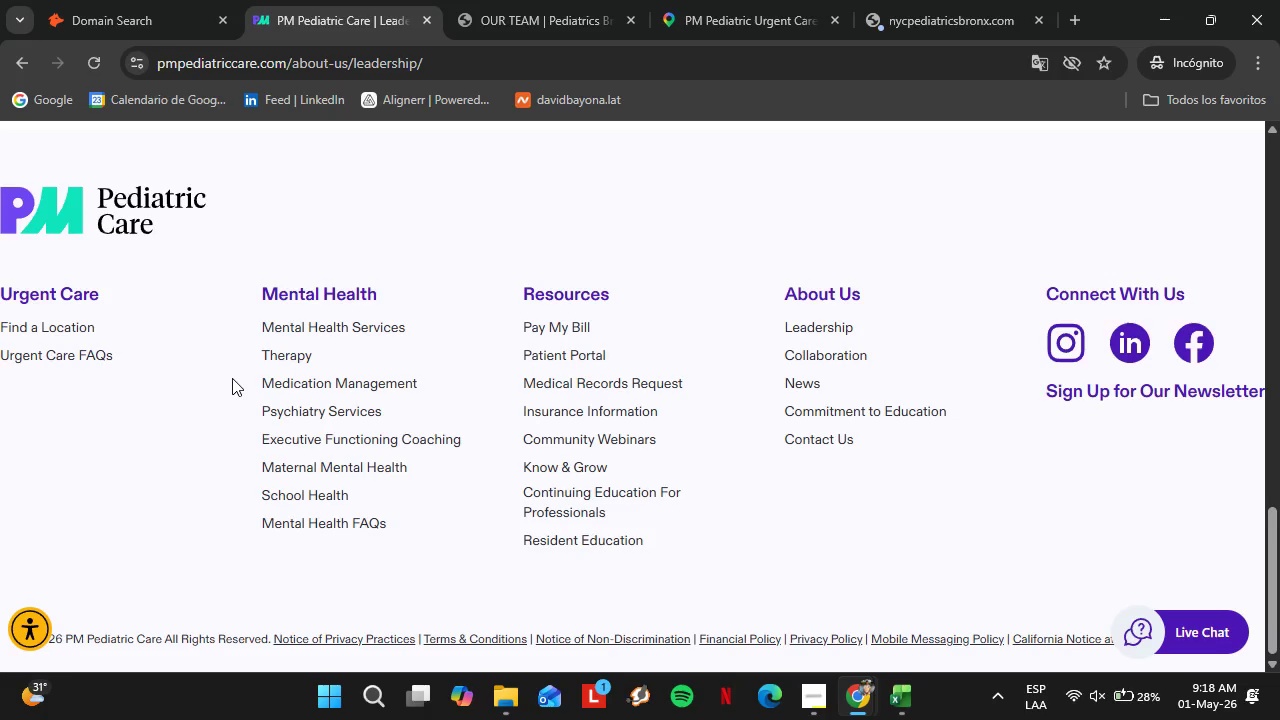 
wait(16.64)
 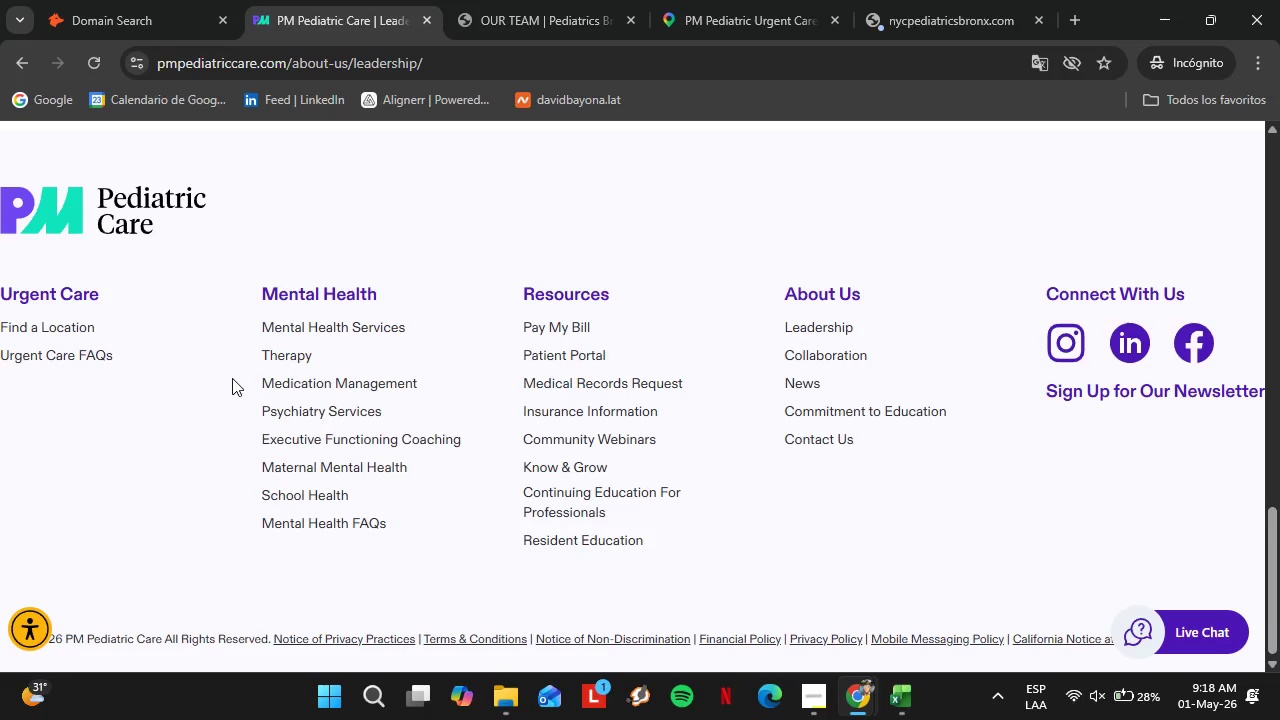 
scroll: coordinate [270, 443], scroll_direction: up, amount: 5.0
 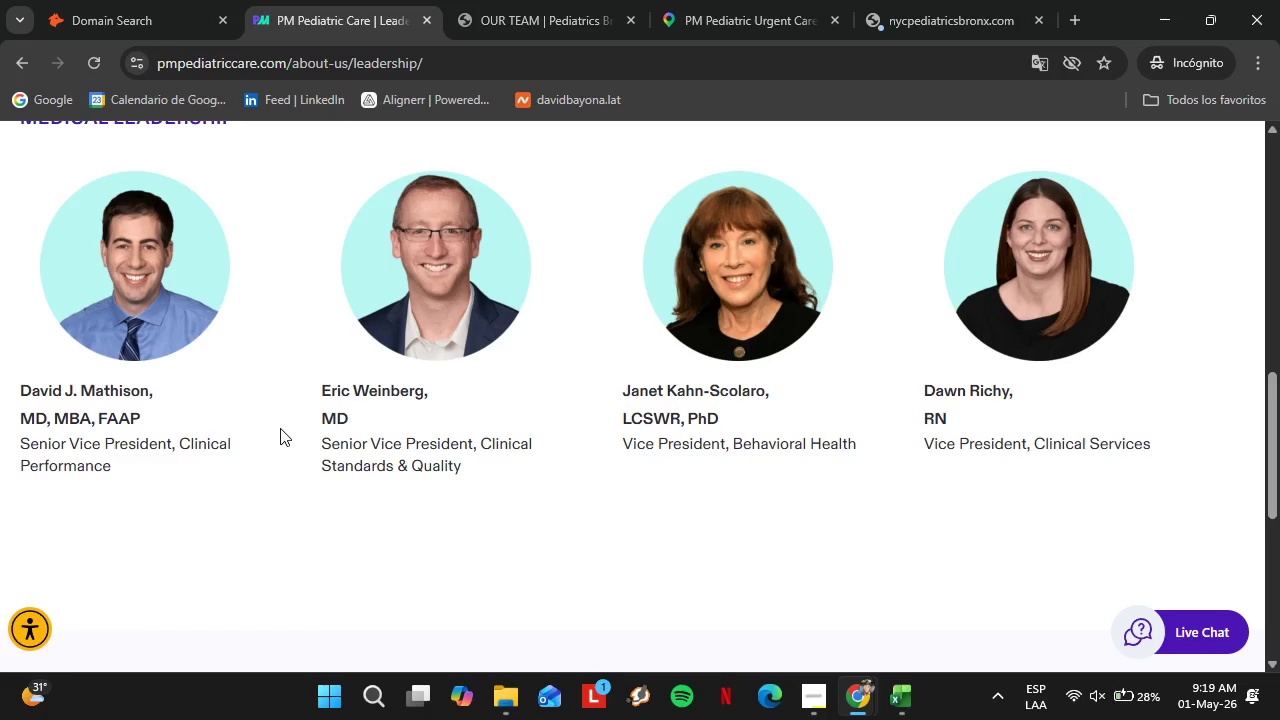 
wait(15.92)
 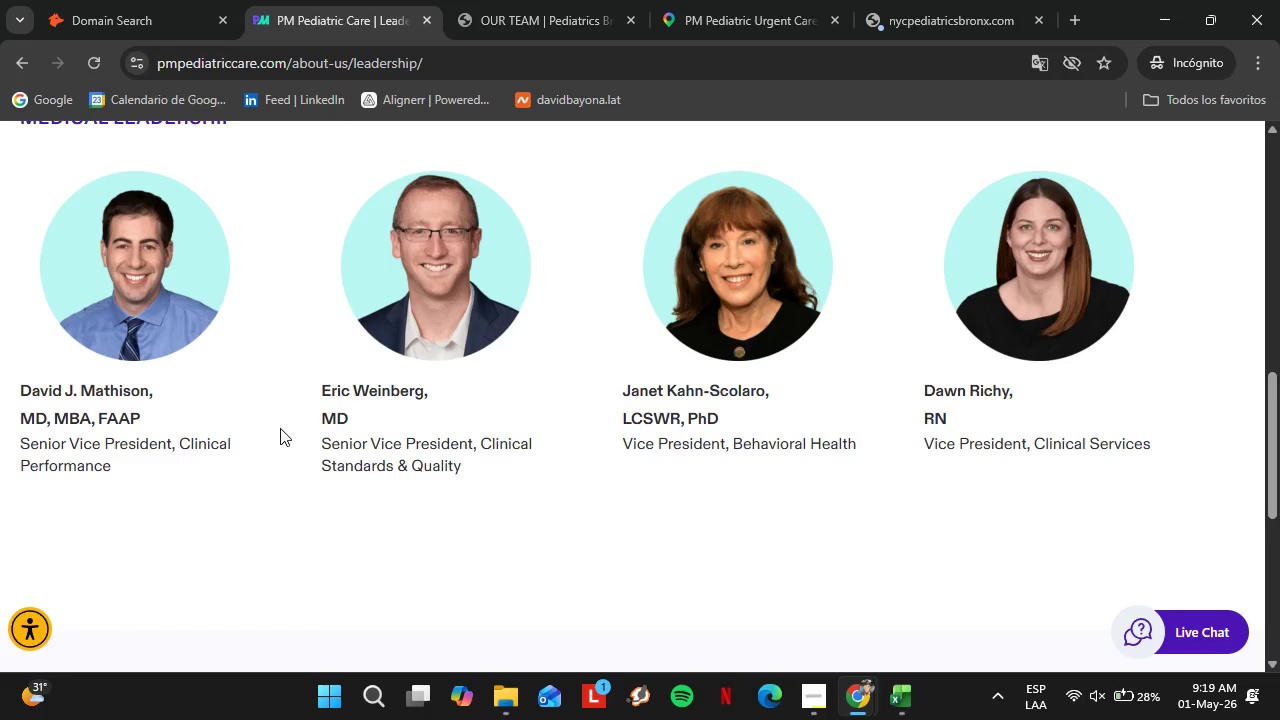 
scroll: coordinate [277, 450], scroll_direction: up, amount: 1.0
 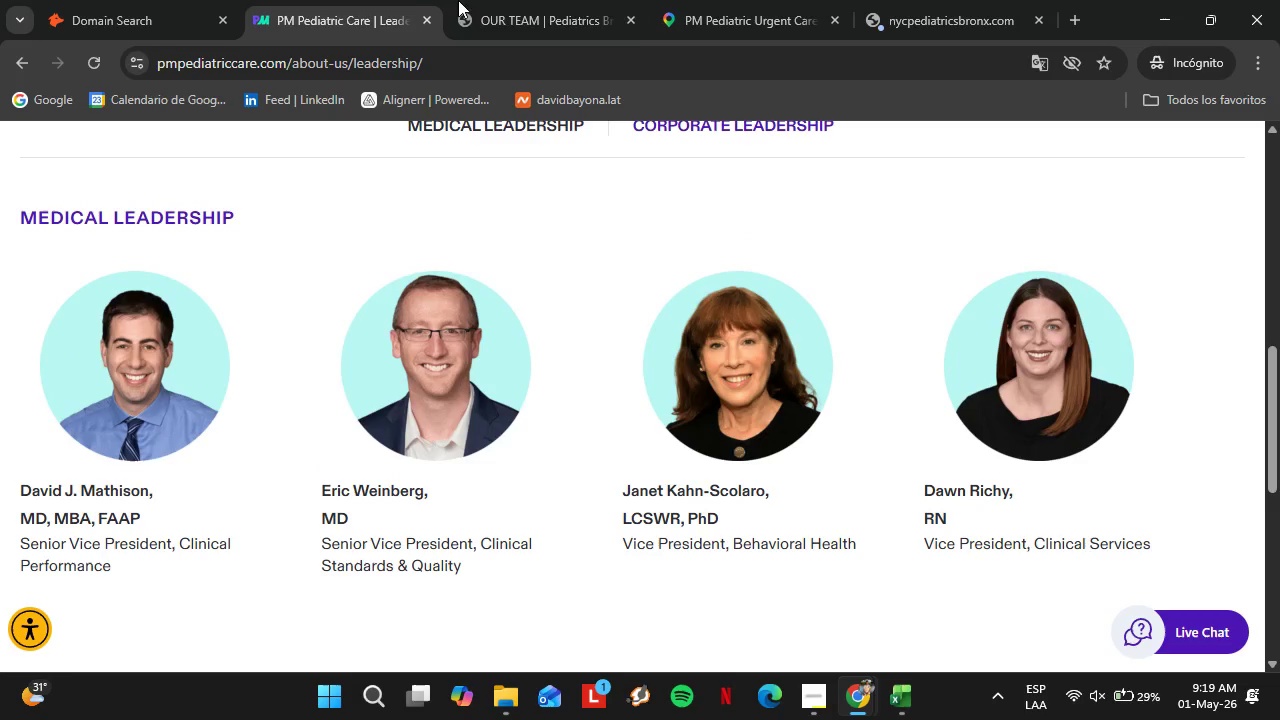 
left_click([427, 22])
 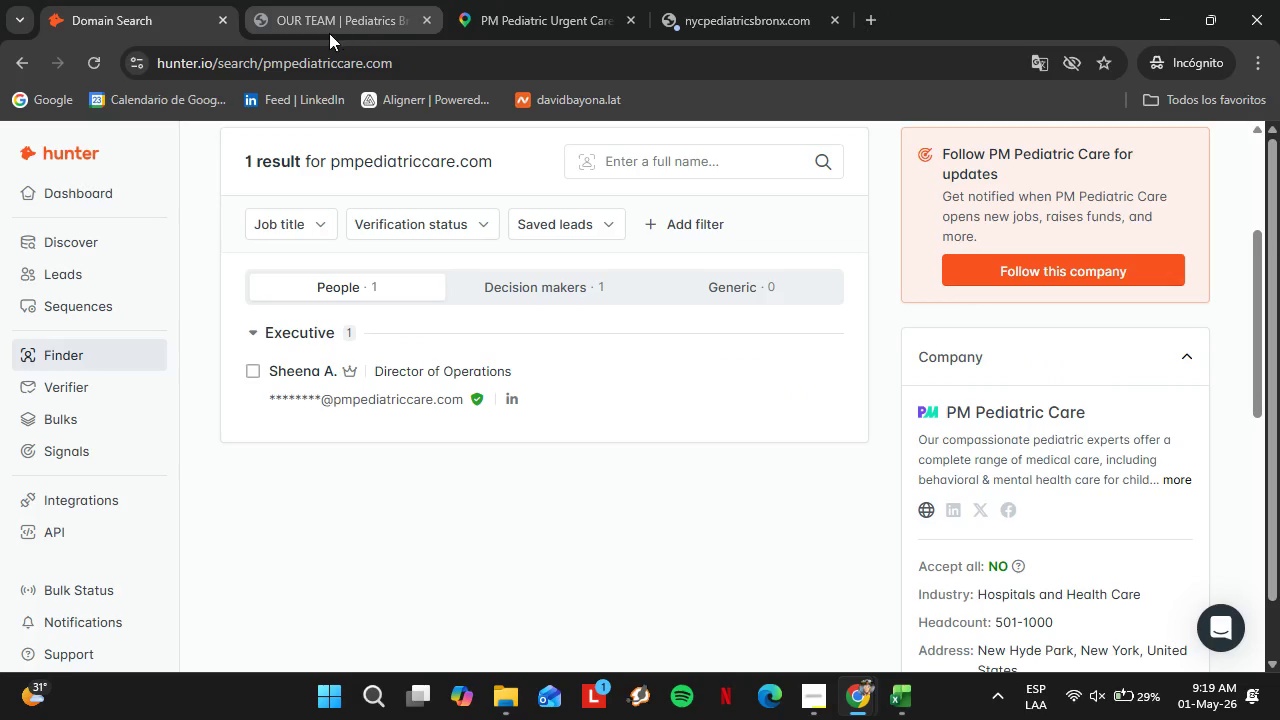 
left_click([321, 33])
 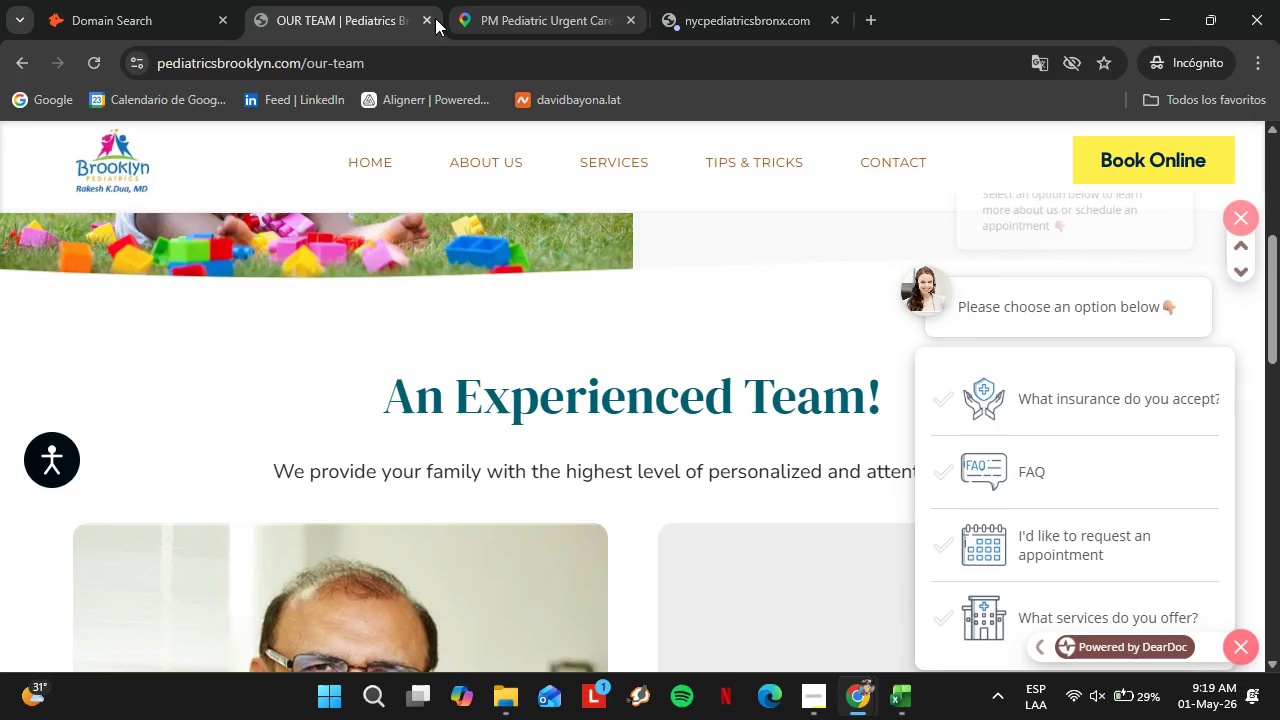 
left_click([432, 18])
 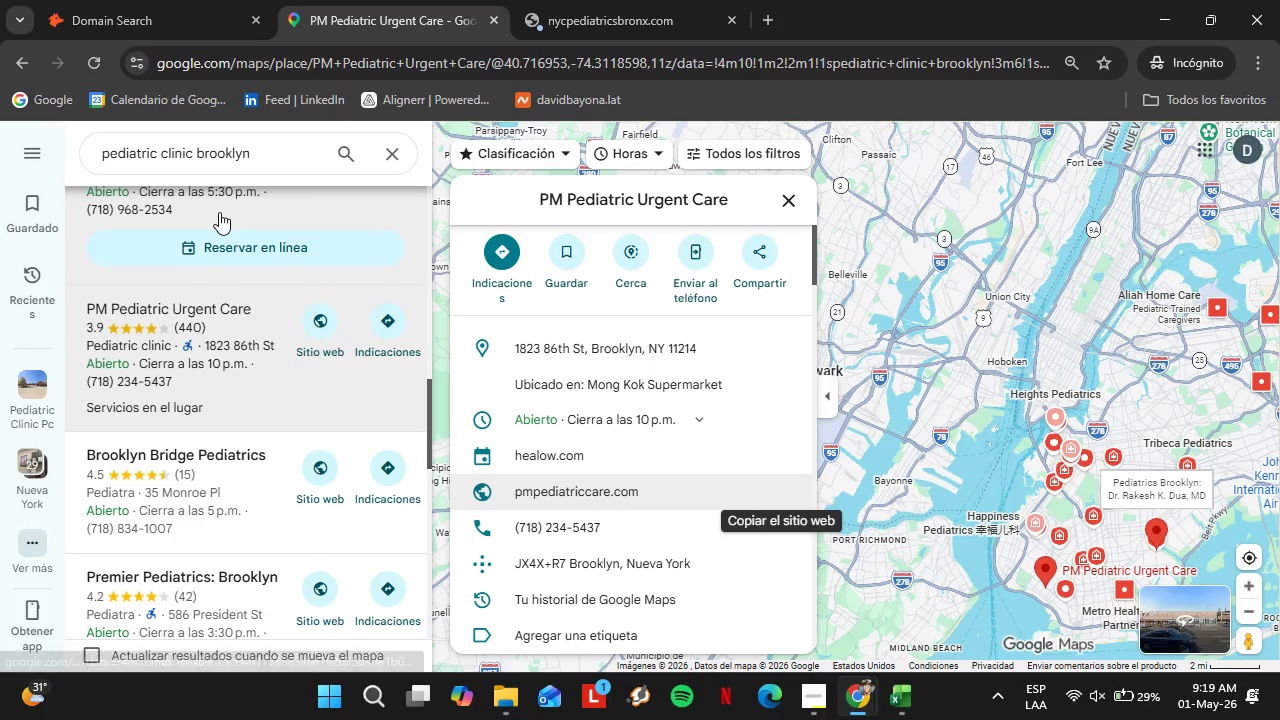 
scroll: coordinate [215, 282], scroll_direction: down, amount: 8.0
 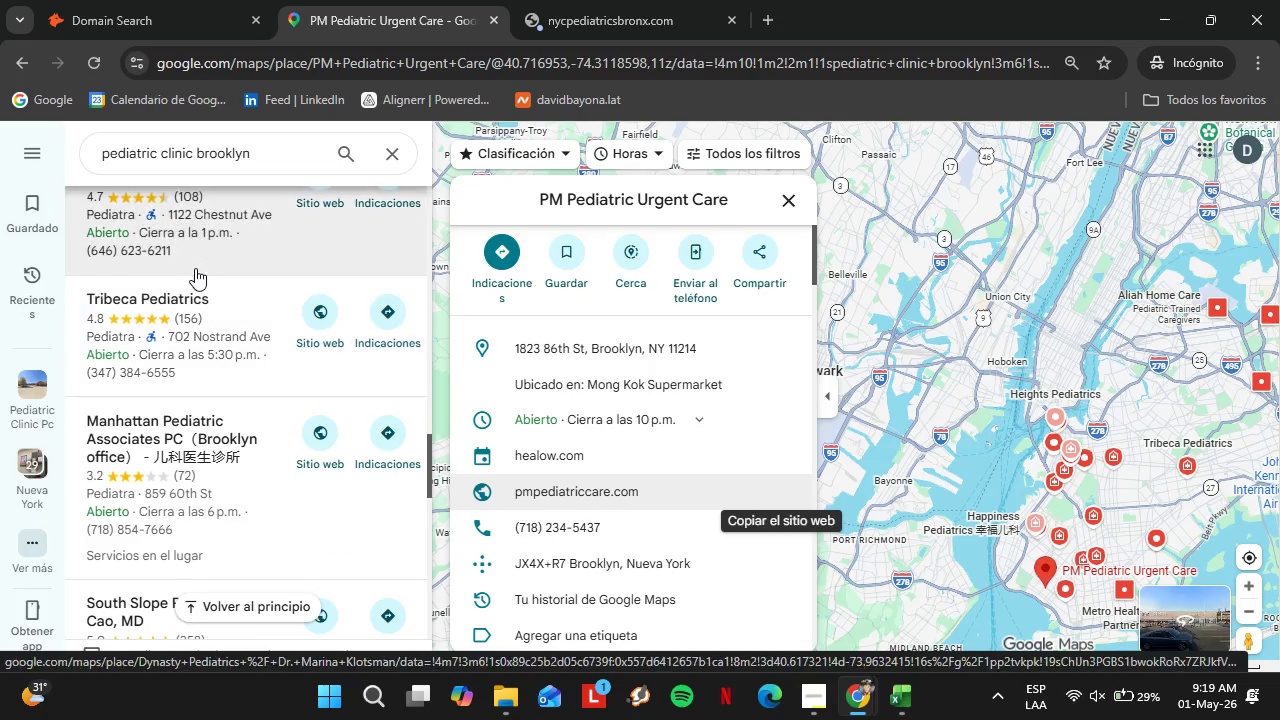 
scroll: coordinate [202, 272], scroll_direction: up, amount: 1.0
 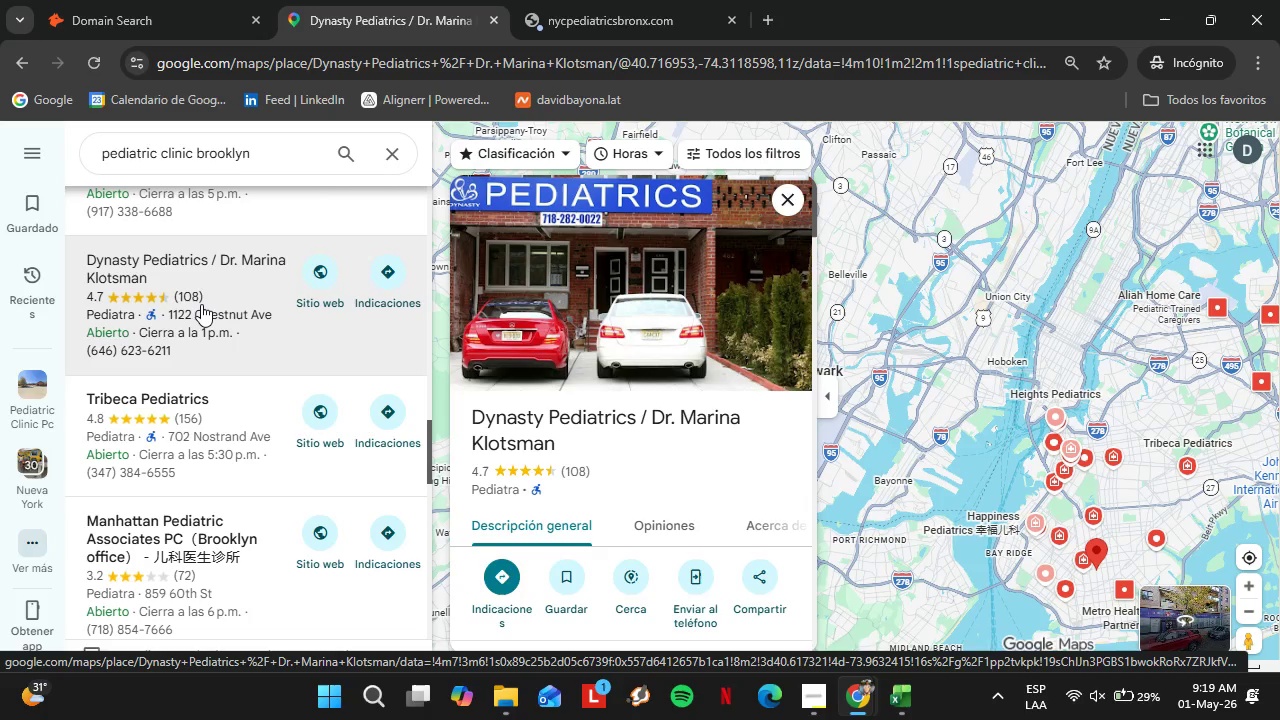 
wait(15.15)
 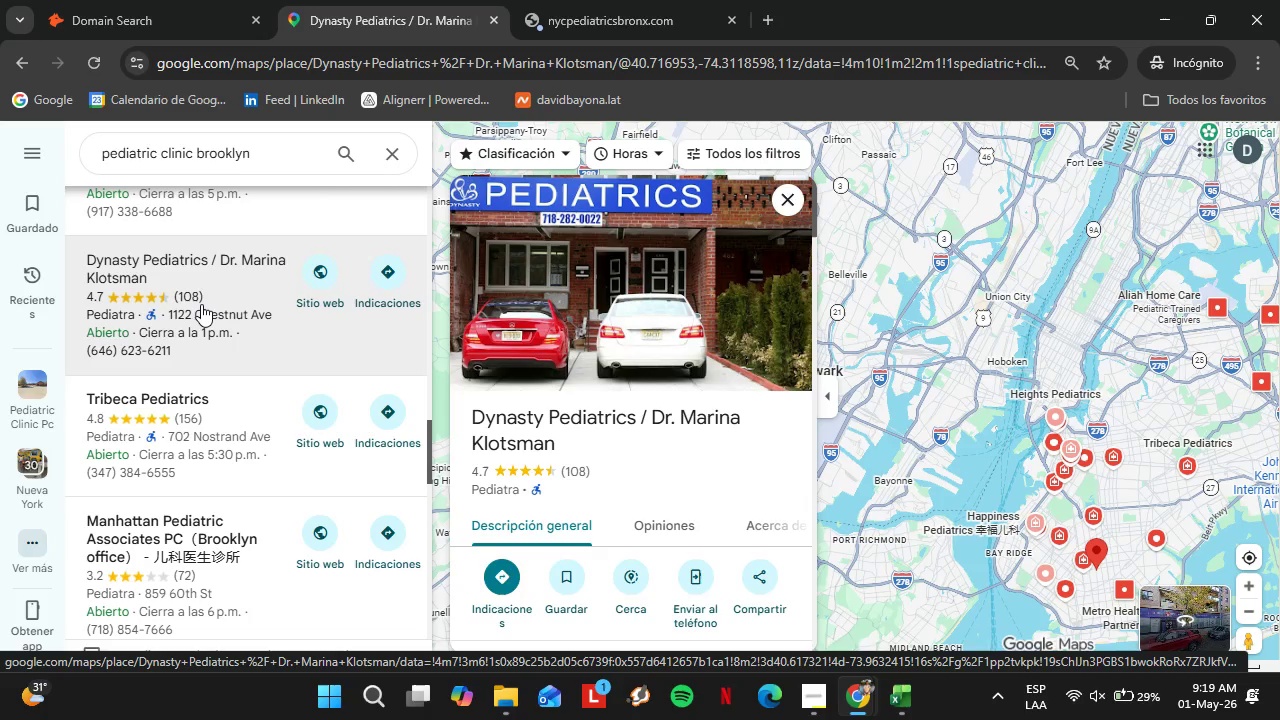 
scroll: coordinate [621, 385], scroll_direction: down, amount: 4.0
 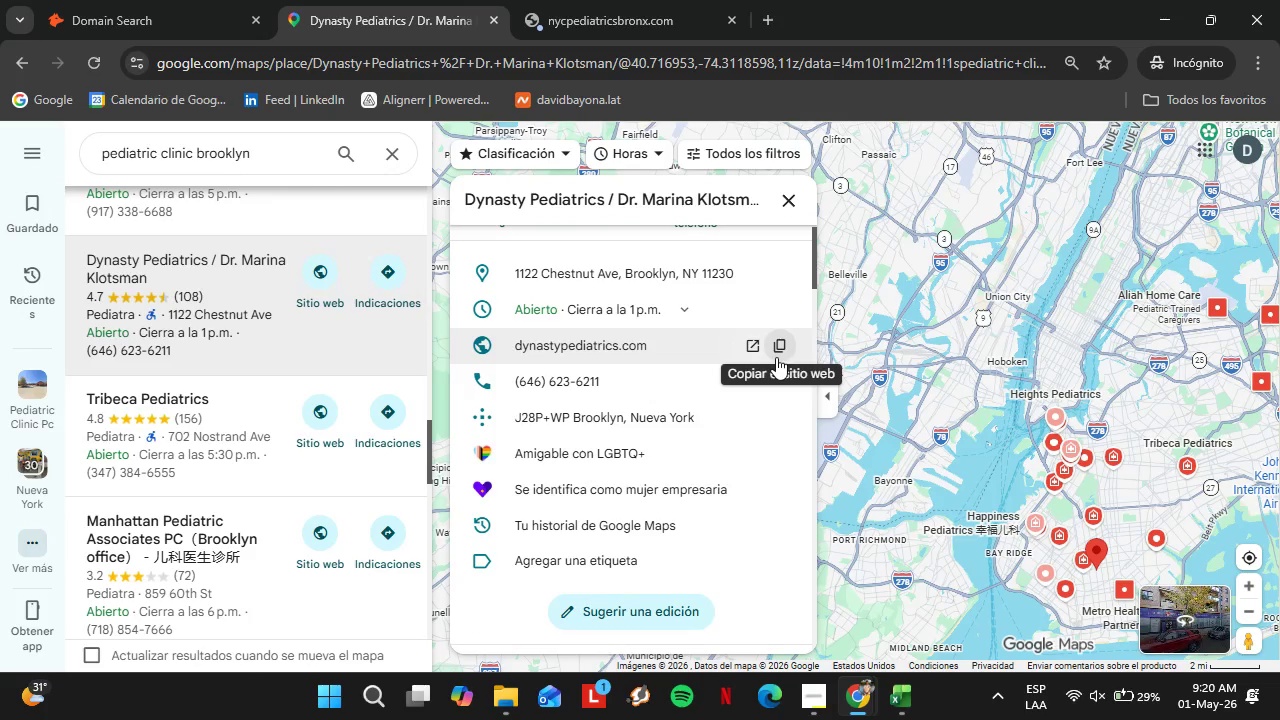 
left_click([782, 354])
 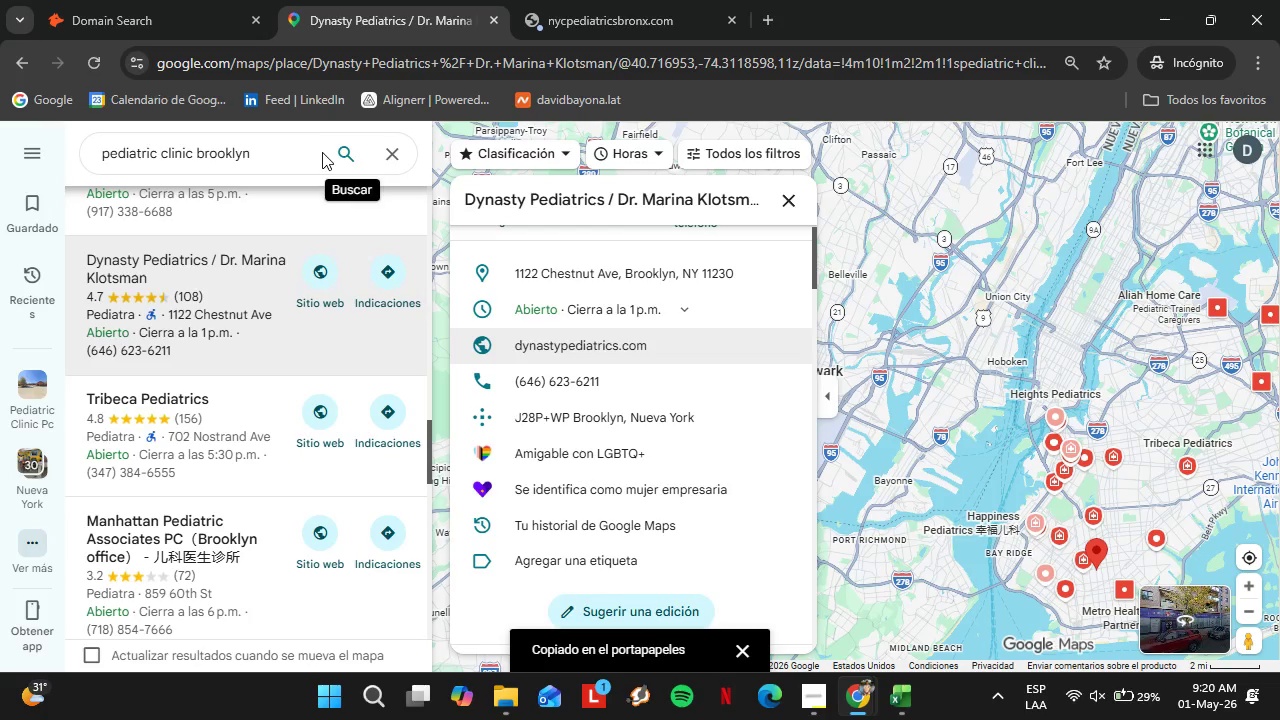 
left_click([181, 3])
 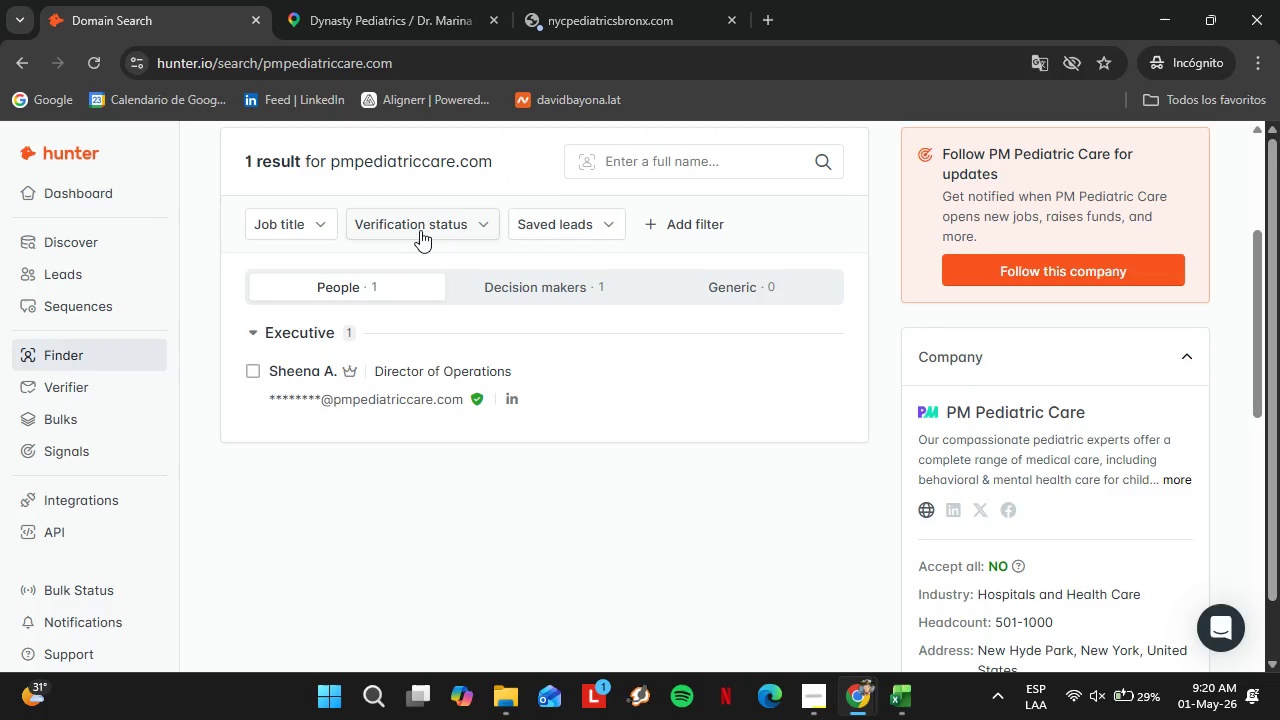 
scroll: coordinate [425, 271], scroll_direction: up, amount: 2.0
 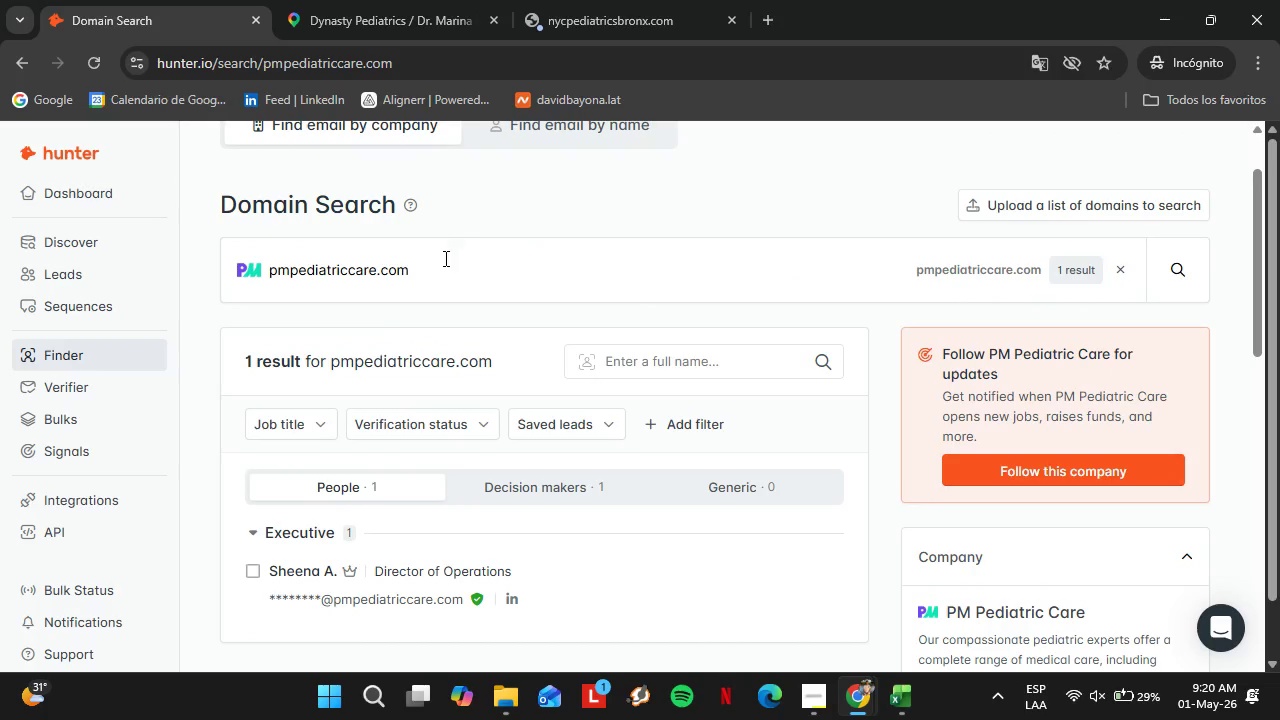 
left_click_drag(start_coordinate=[436, 264], to_coordinate=[243, 232])
 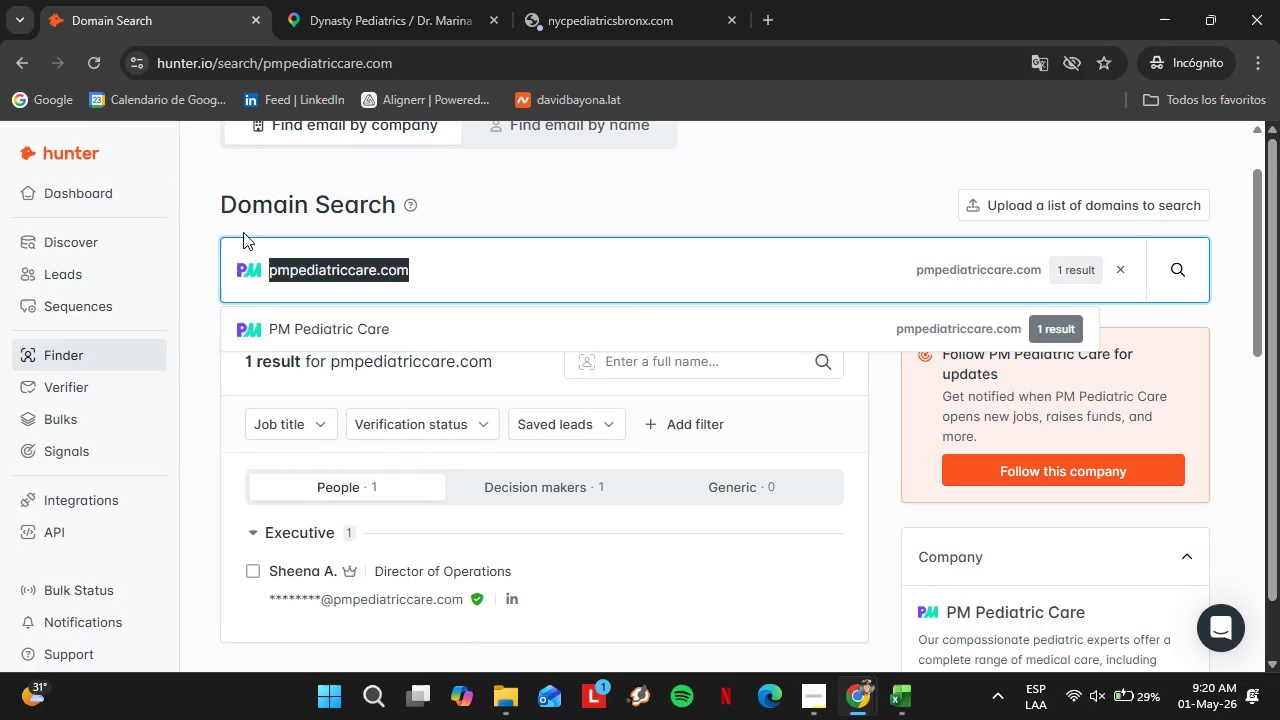 
key(Control+V)
 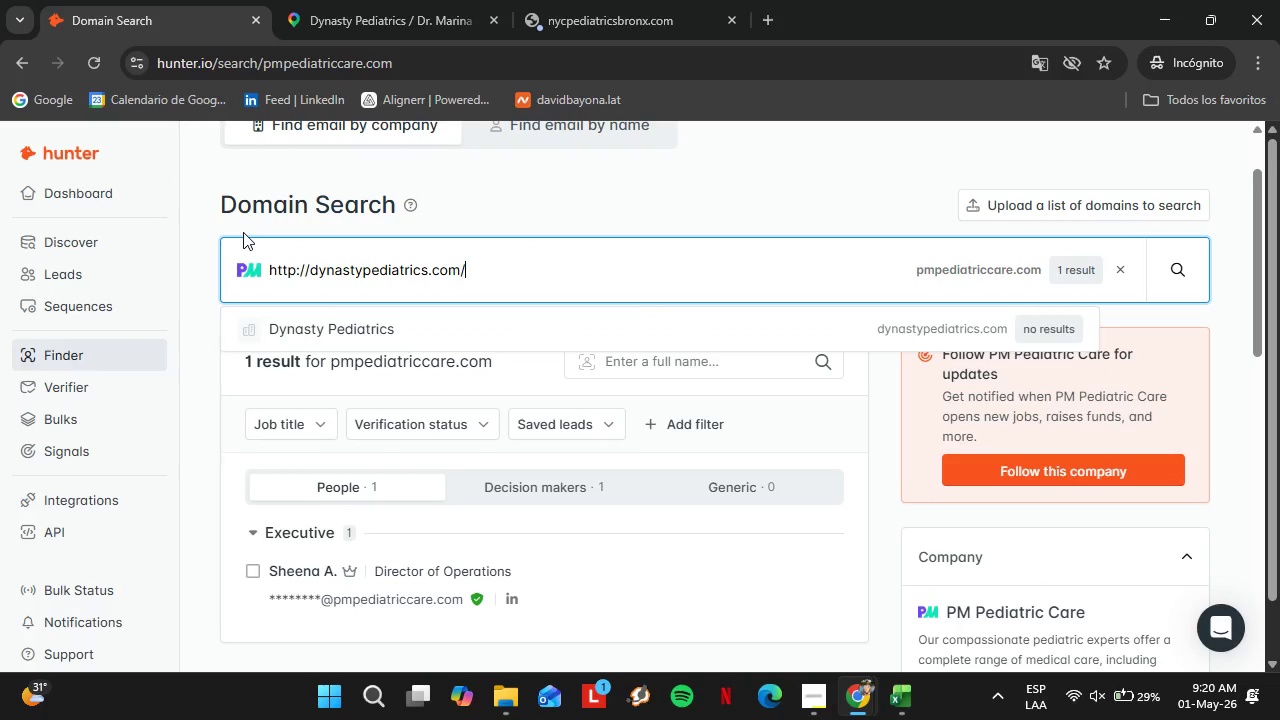 
key(Enter)
 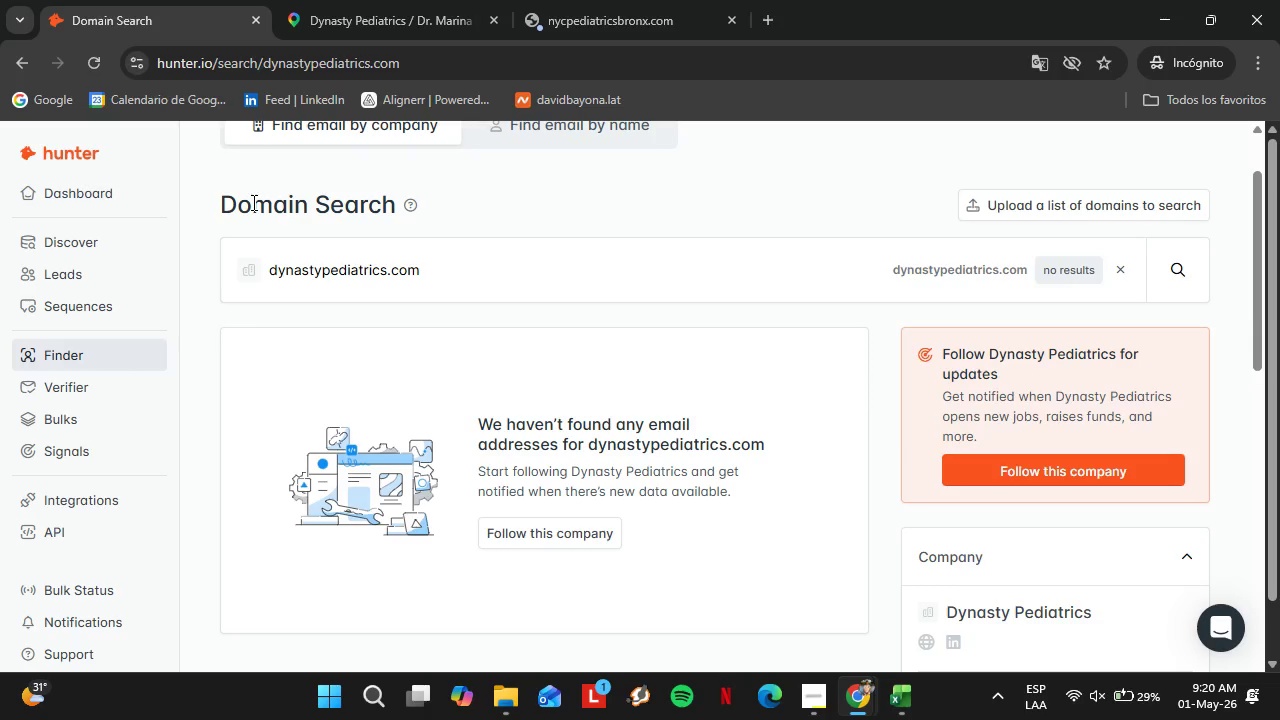 
wait(6.69)
 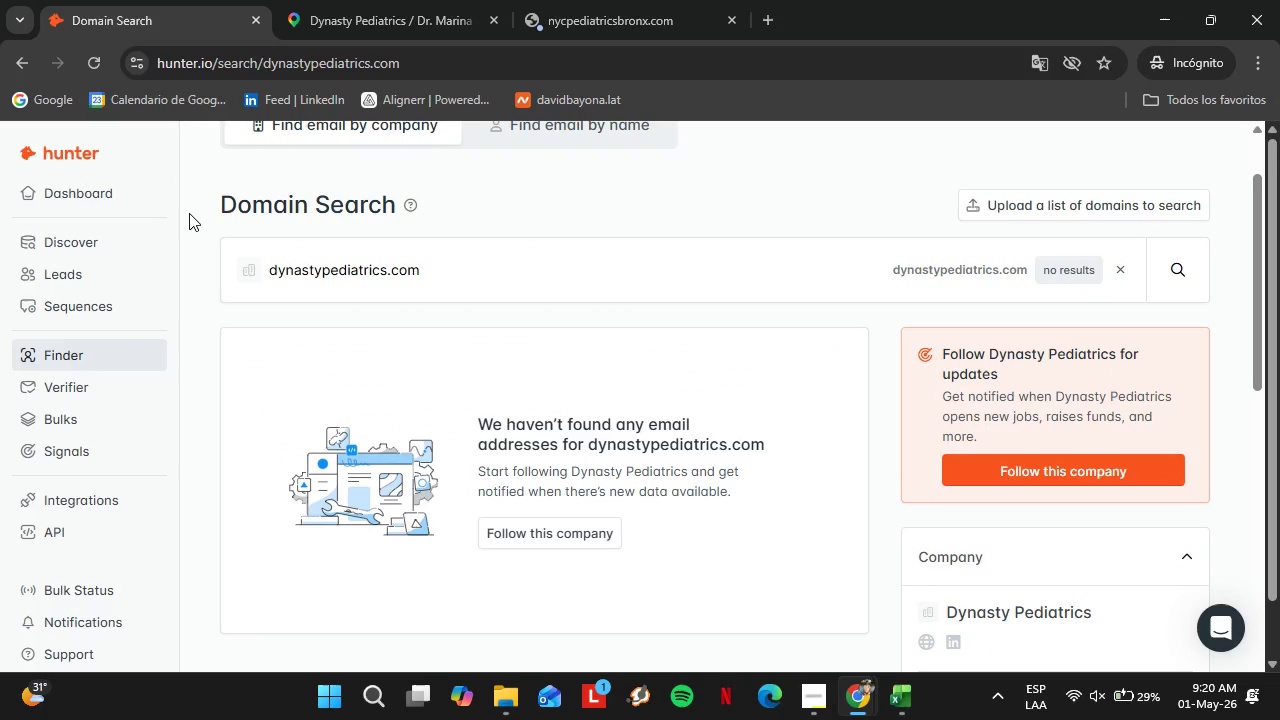 
left_click([334, 0])
 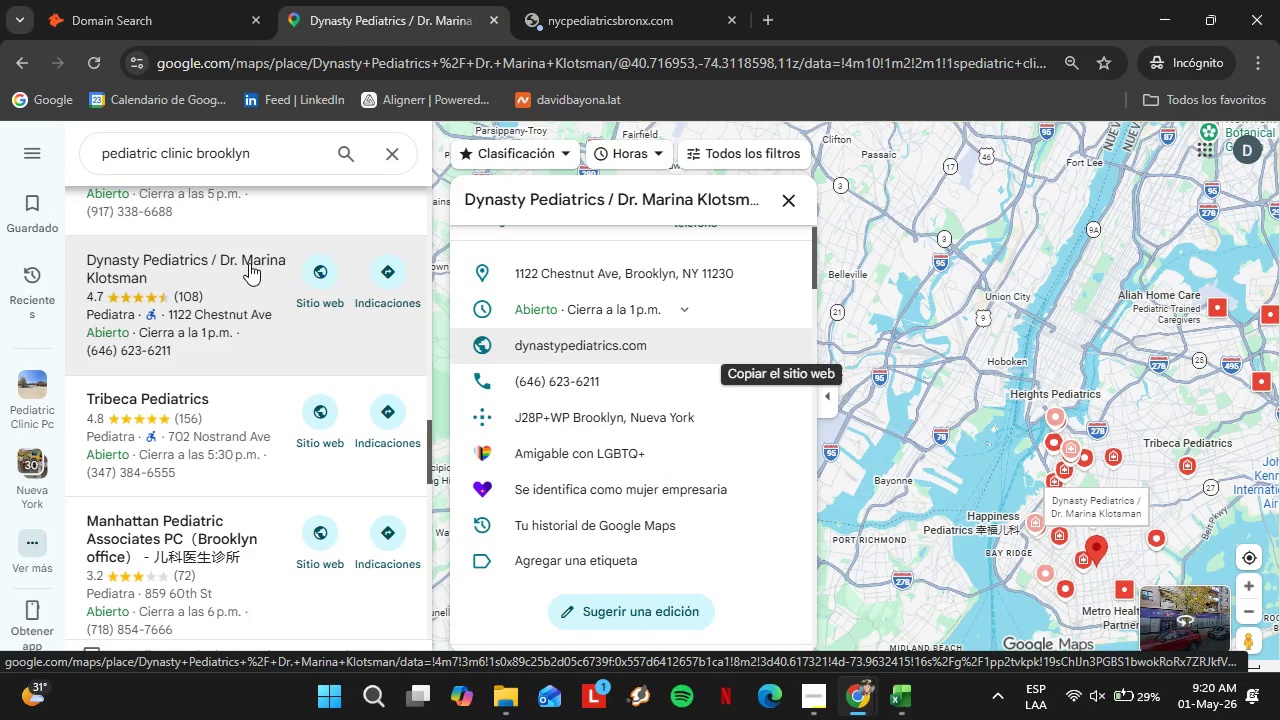 
scroll: coordinate [245, 248], scroll_direction: down, amount: 1.0
 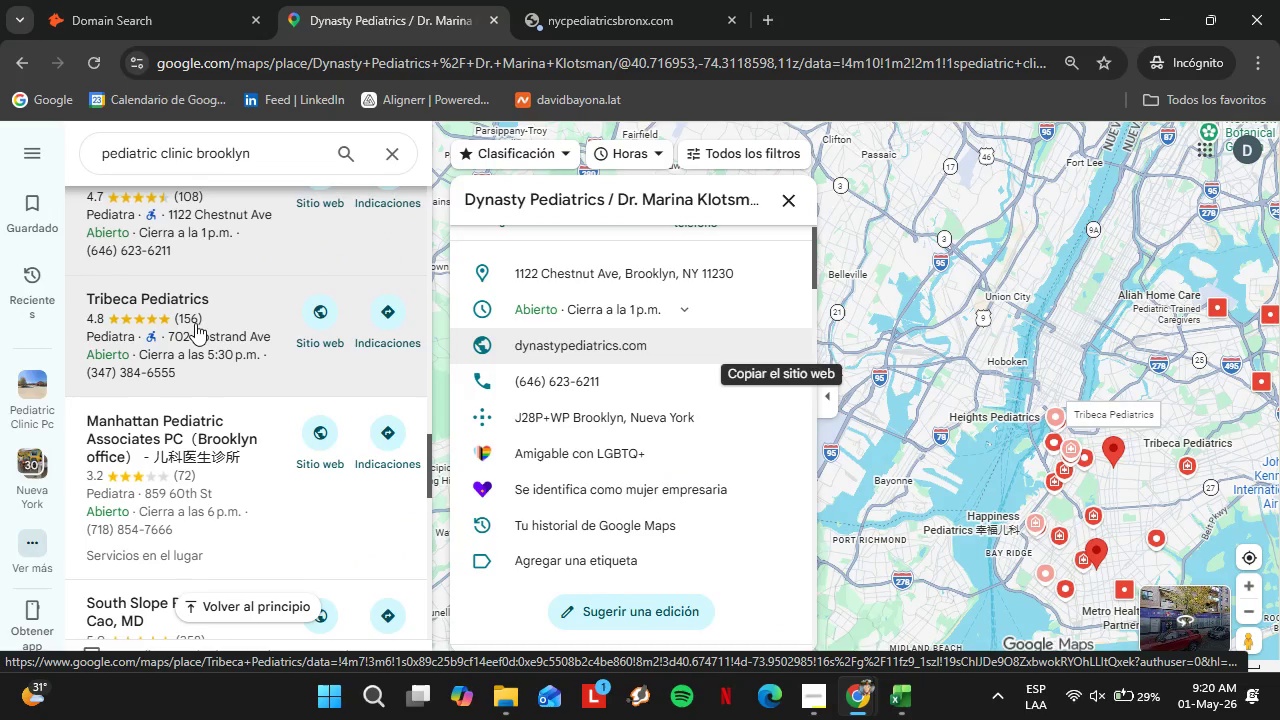 
left_click([196, 324])
 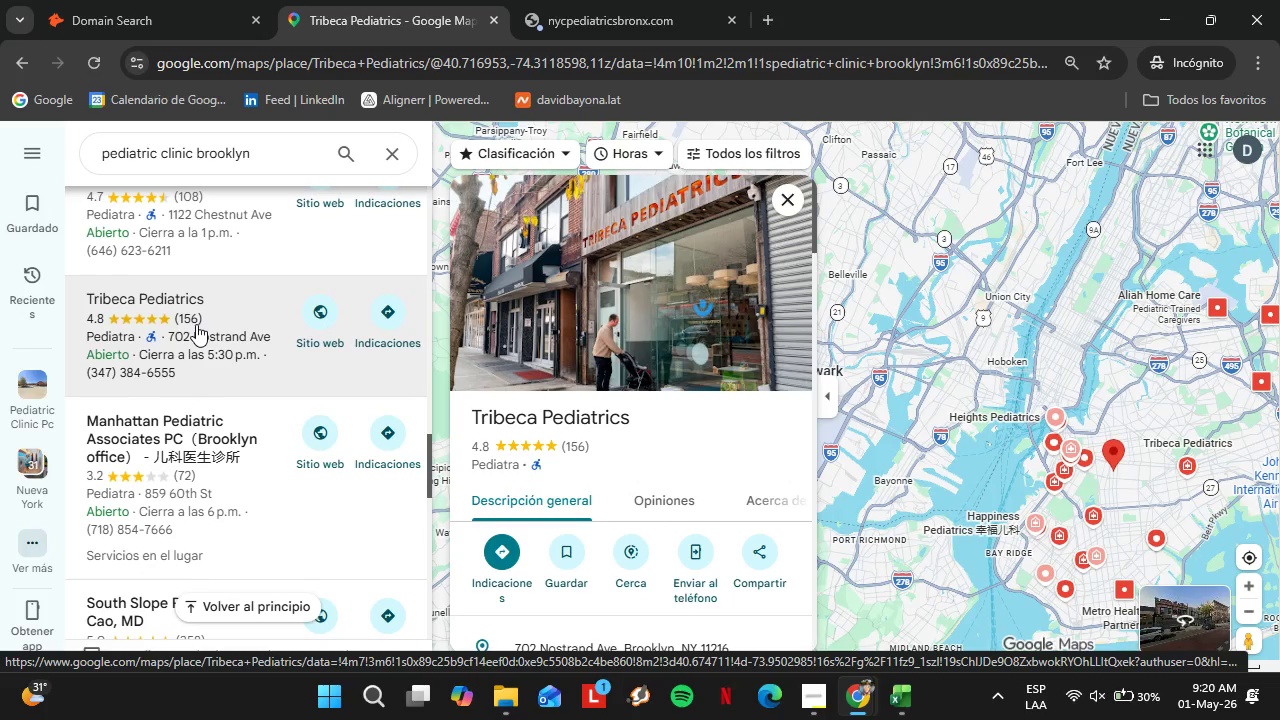 
wait(18.36)
 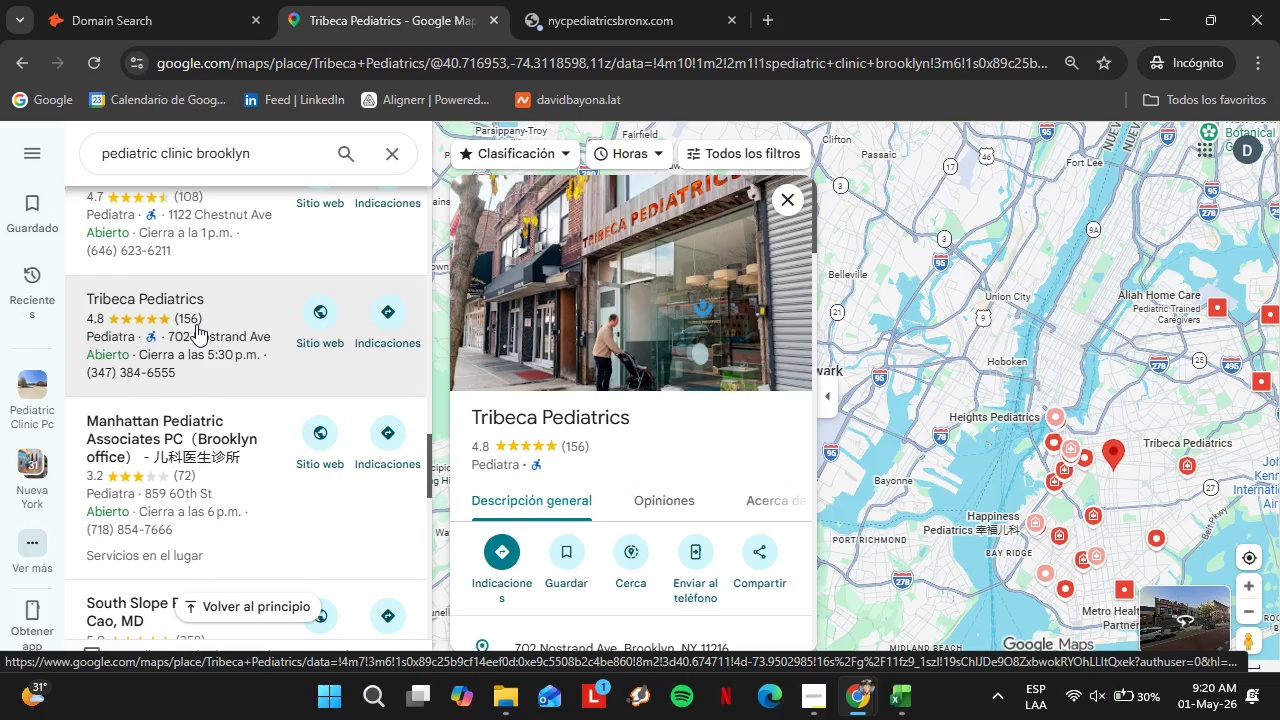 
scroll: coordinate [221, 314], scroll_direction: down, amount: 3.0
 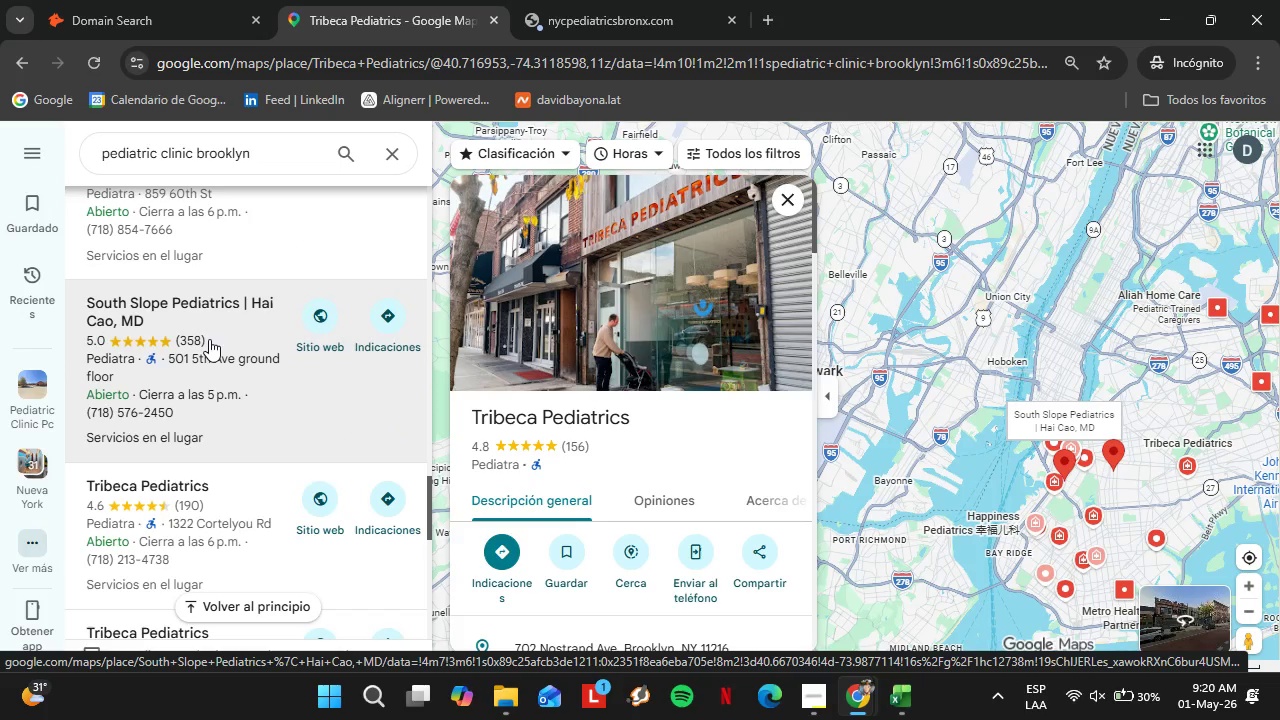 
left_click([209, 339])
 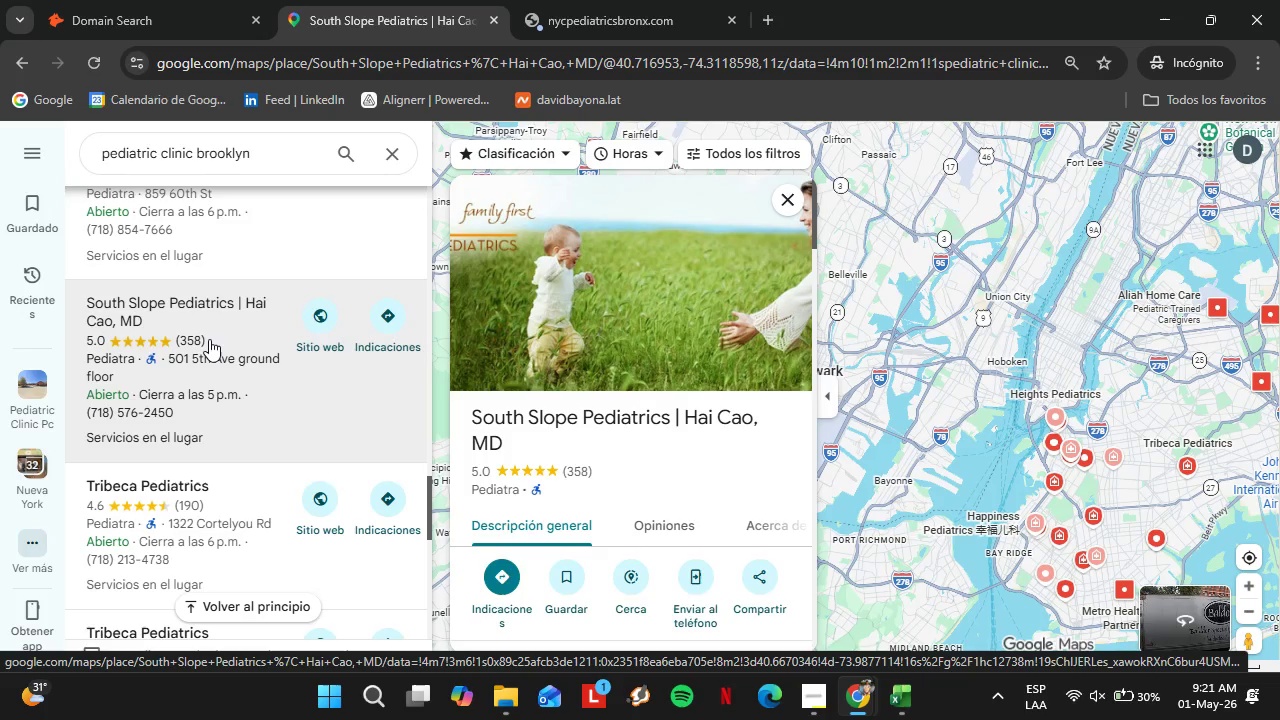 
wait(23.3)
 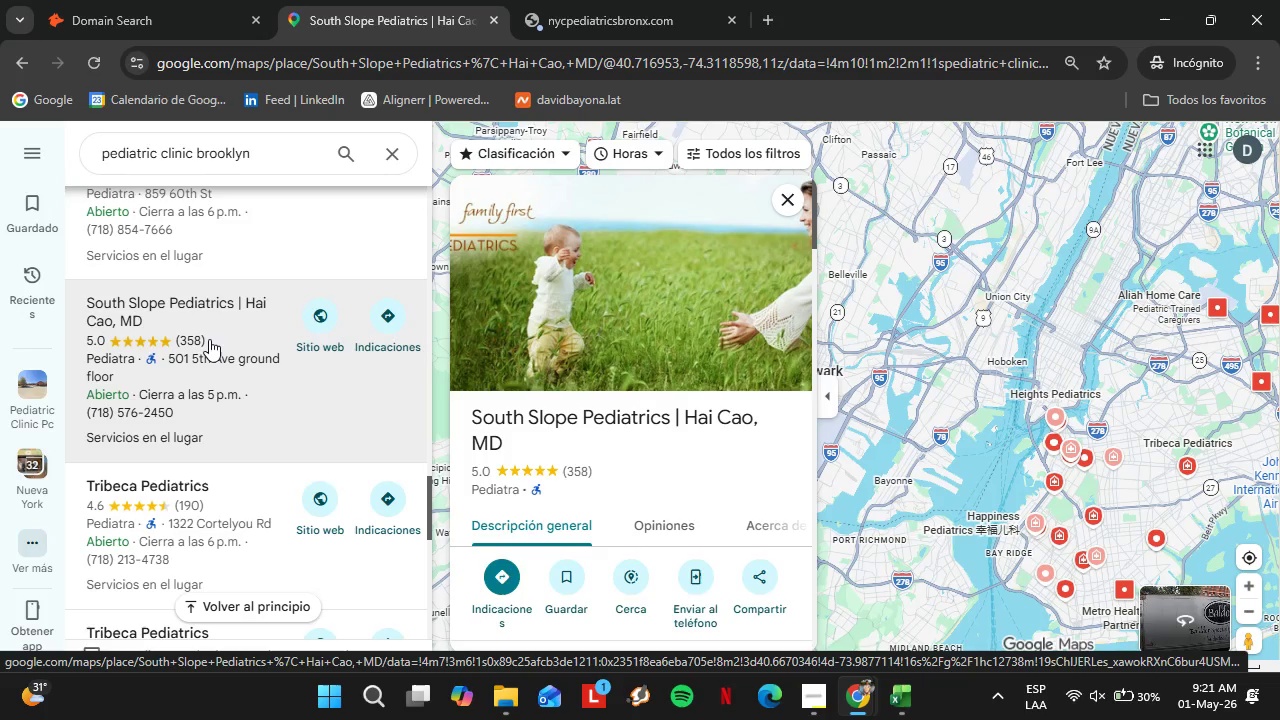 
scroll: coordinate [663, 348], scroll_direction: down, amount: 3.0
 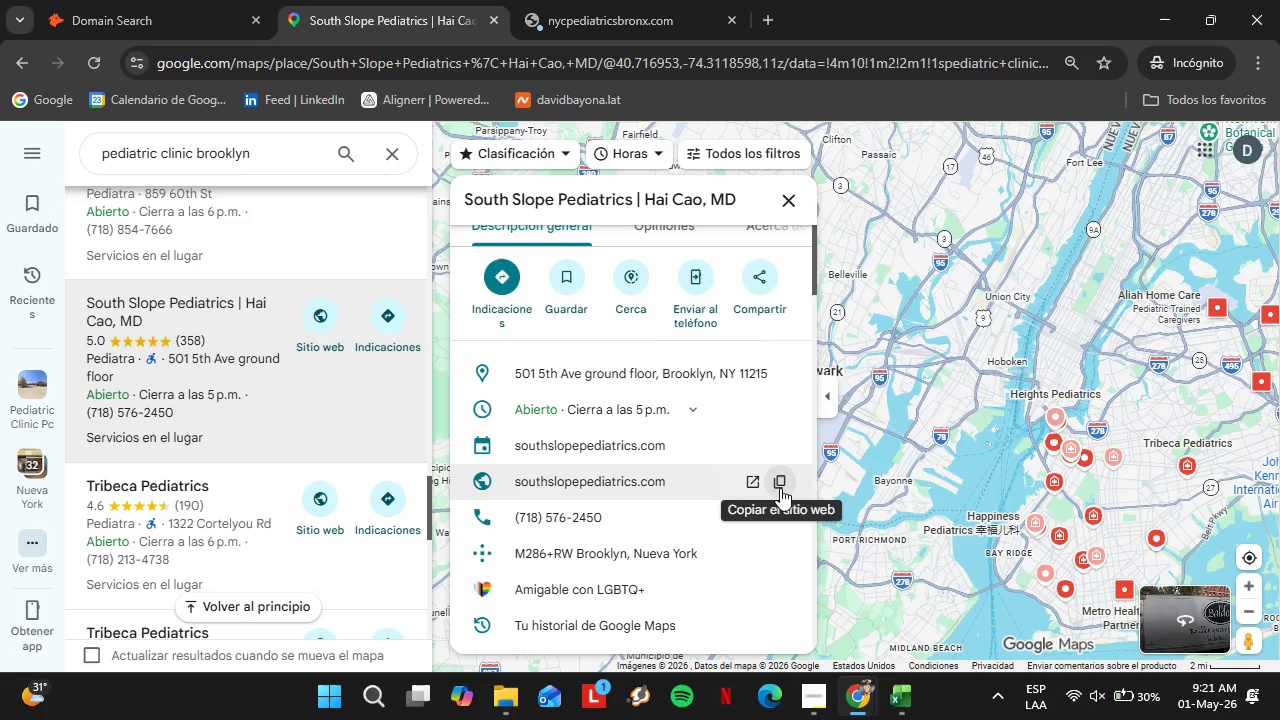 
left_click([776, 486])
 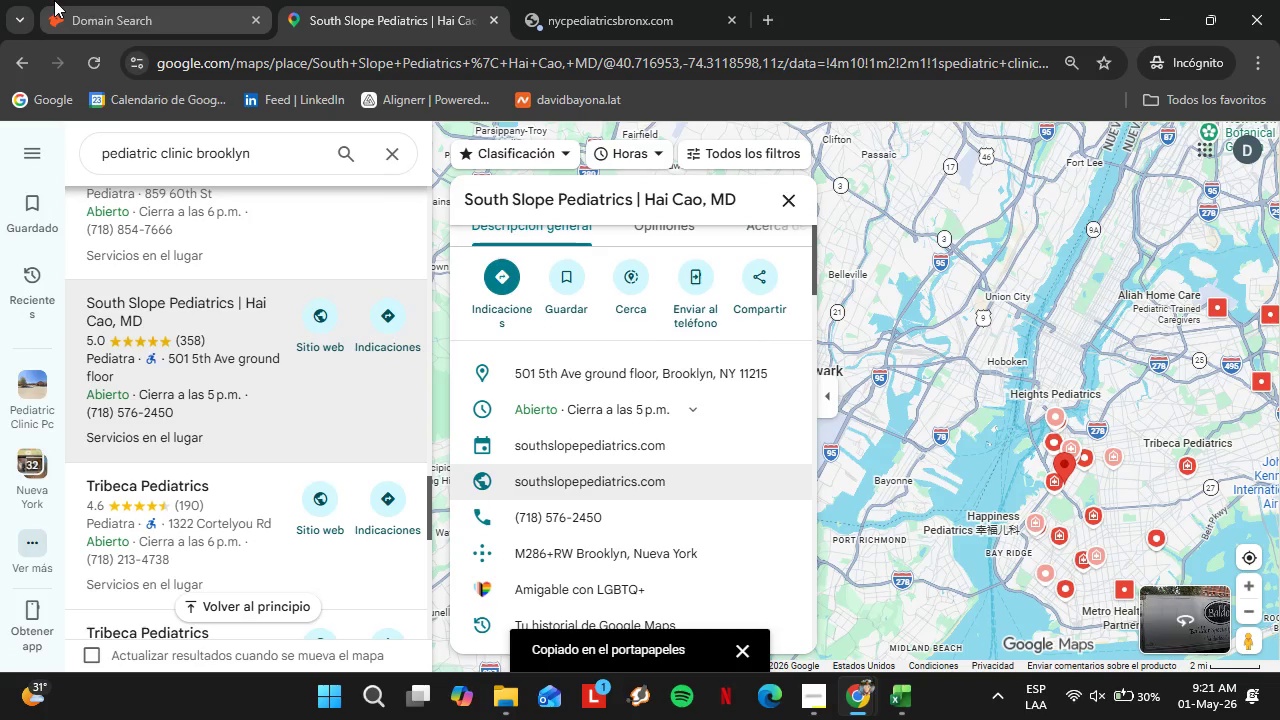 
left_click([77, 0])
 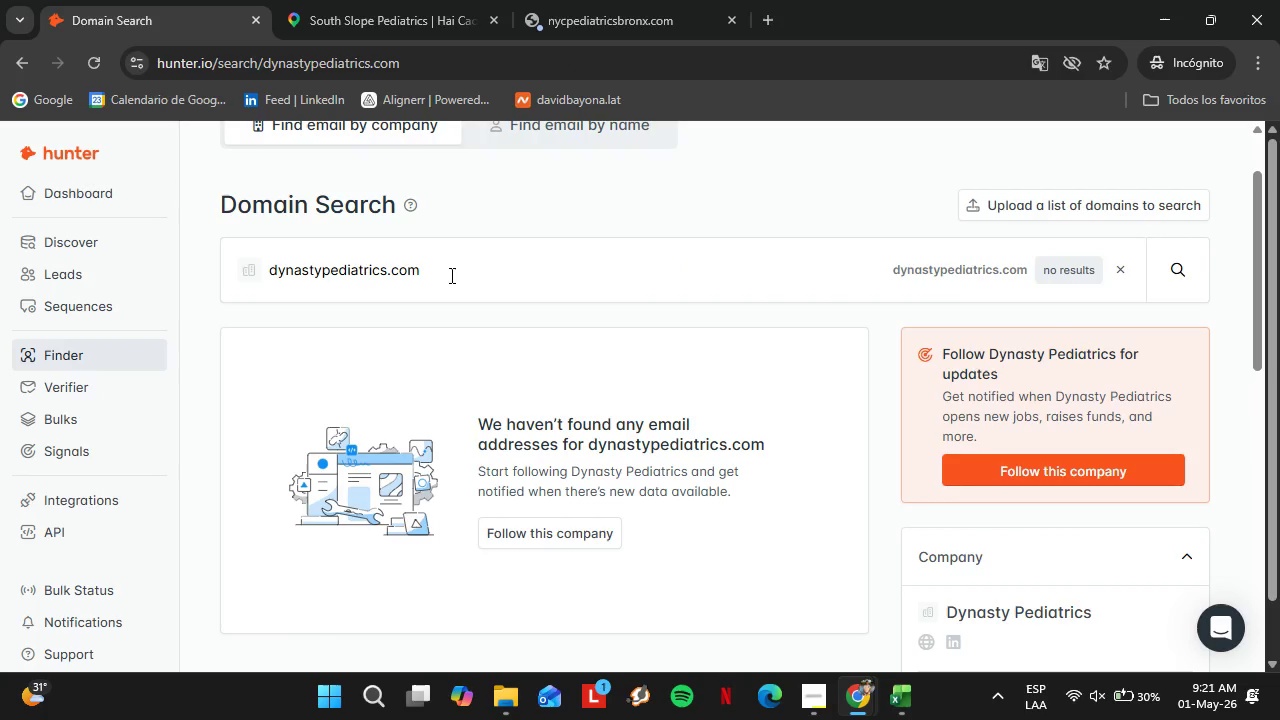 
left_click_drag(start_coordinate=[450, 275], to_coordinate=[239, 288])
 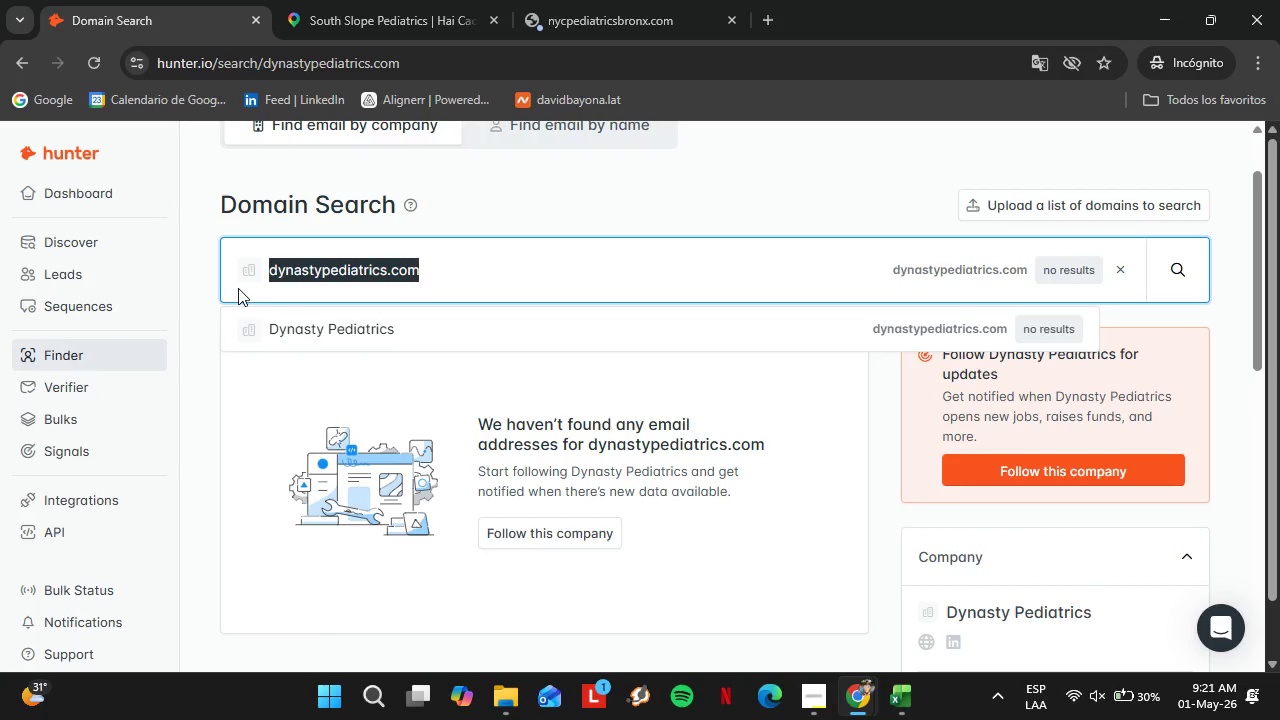 
key(Control+V)
 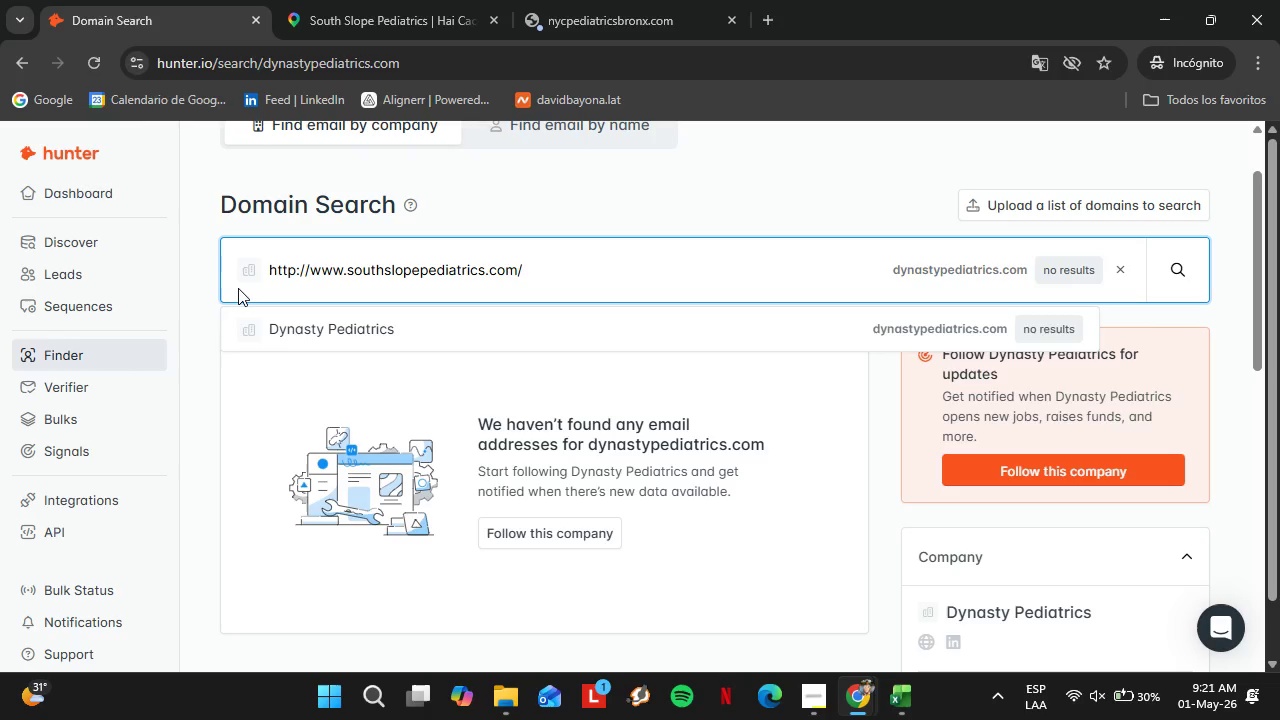 
key(Enter)
 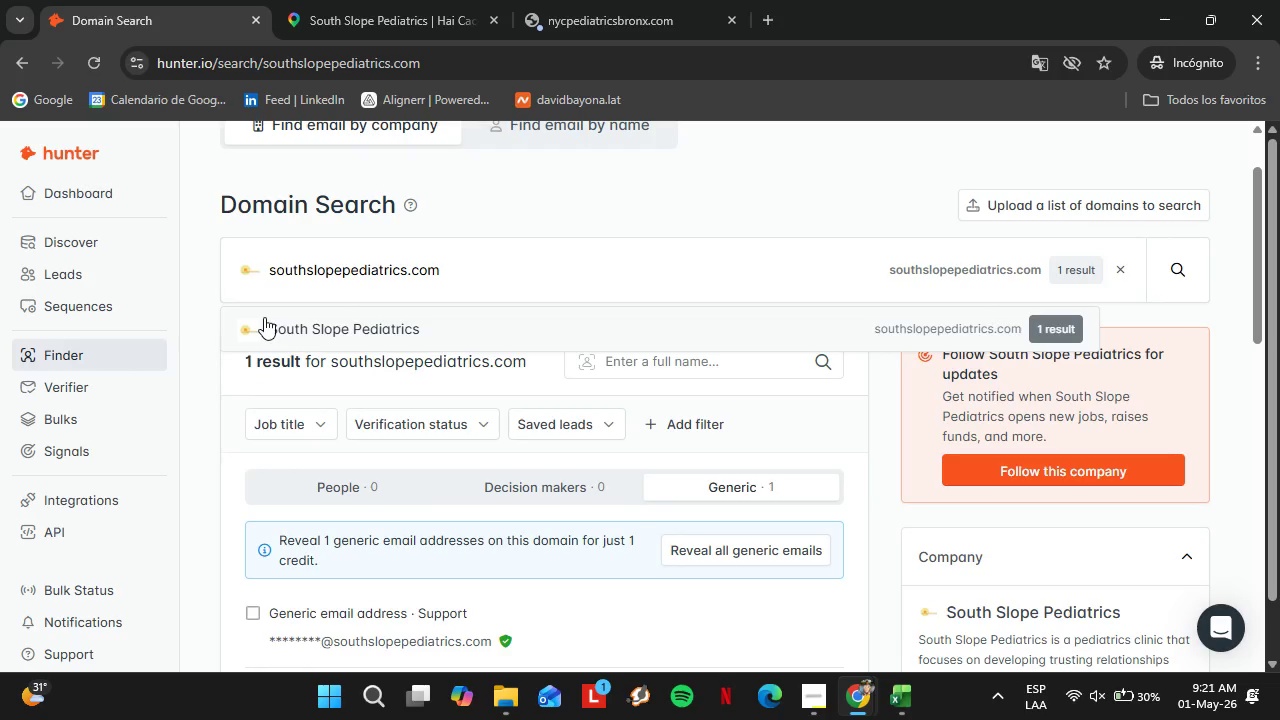 
wait(16.19)
 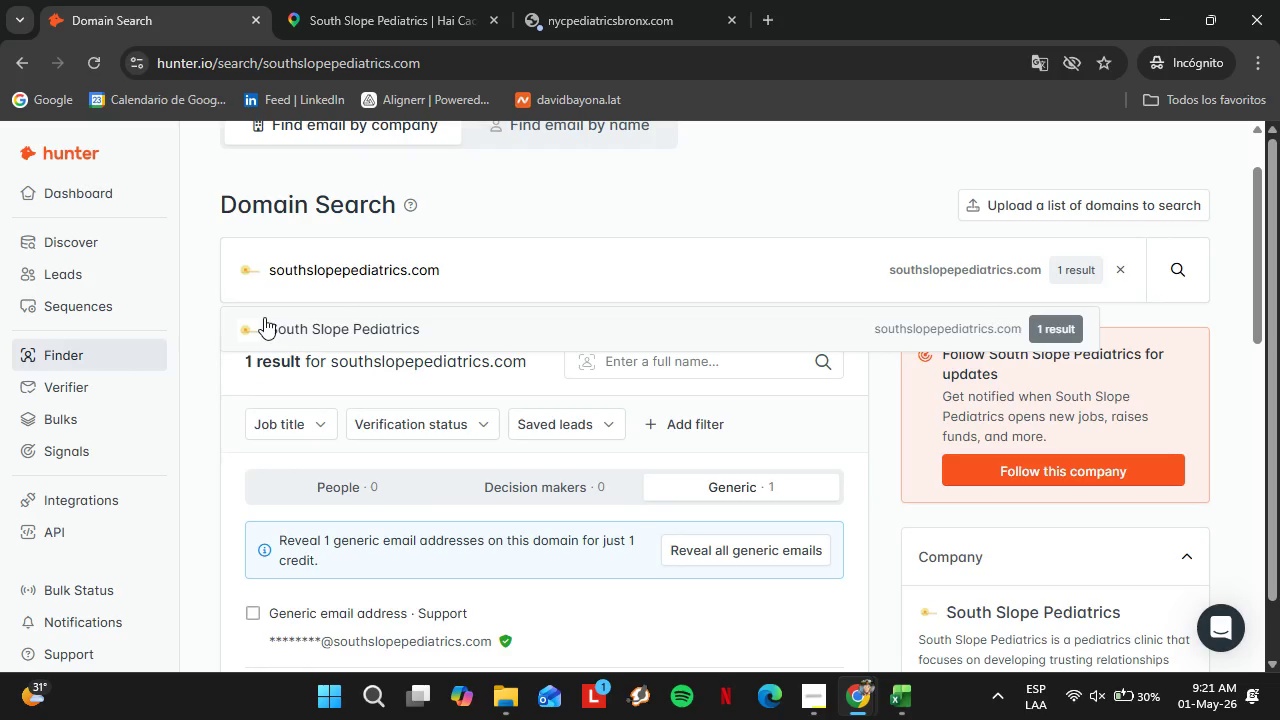 
left_click([376, 0])
 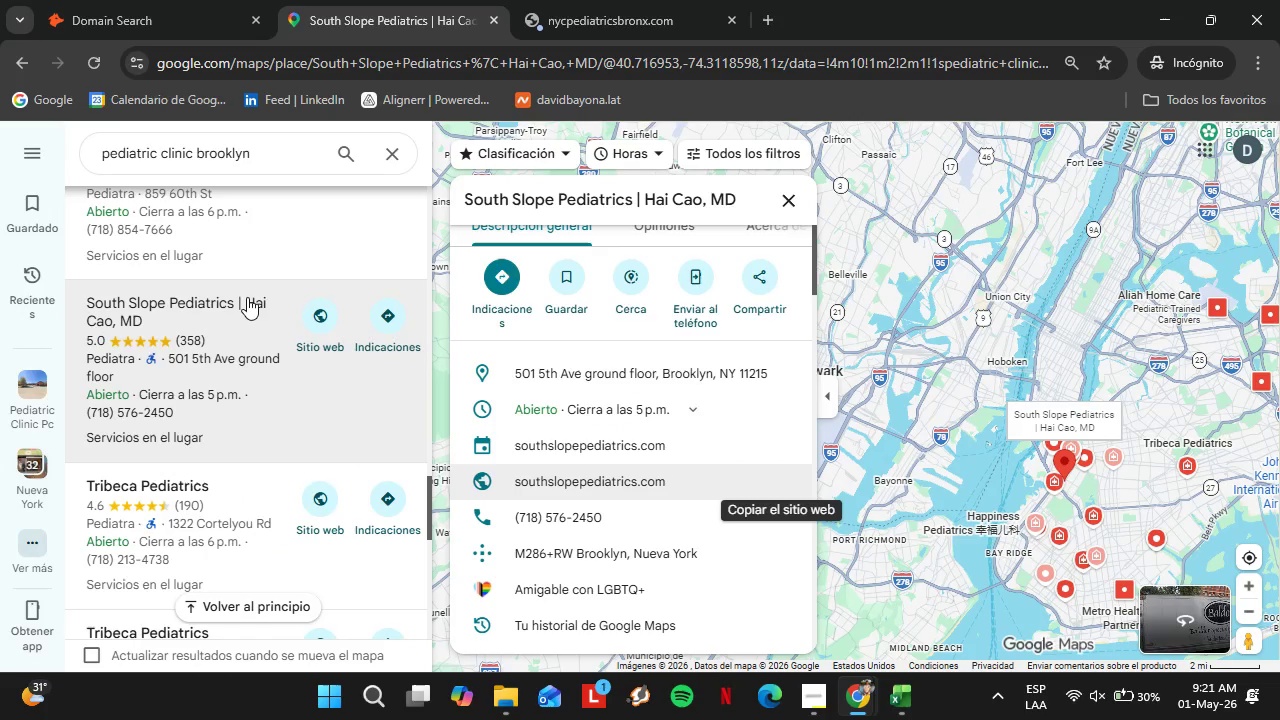 
scroll: coordinate [247, 296], scroll_direction: down, amount: 1.0
 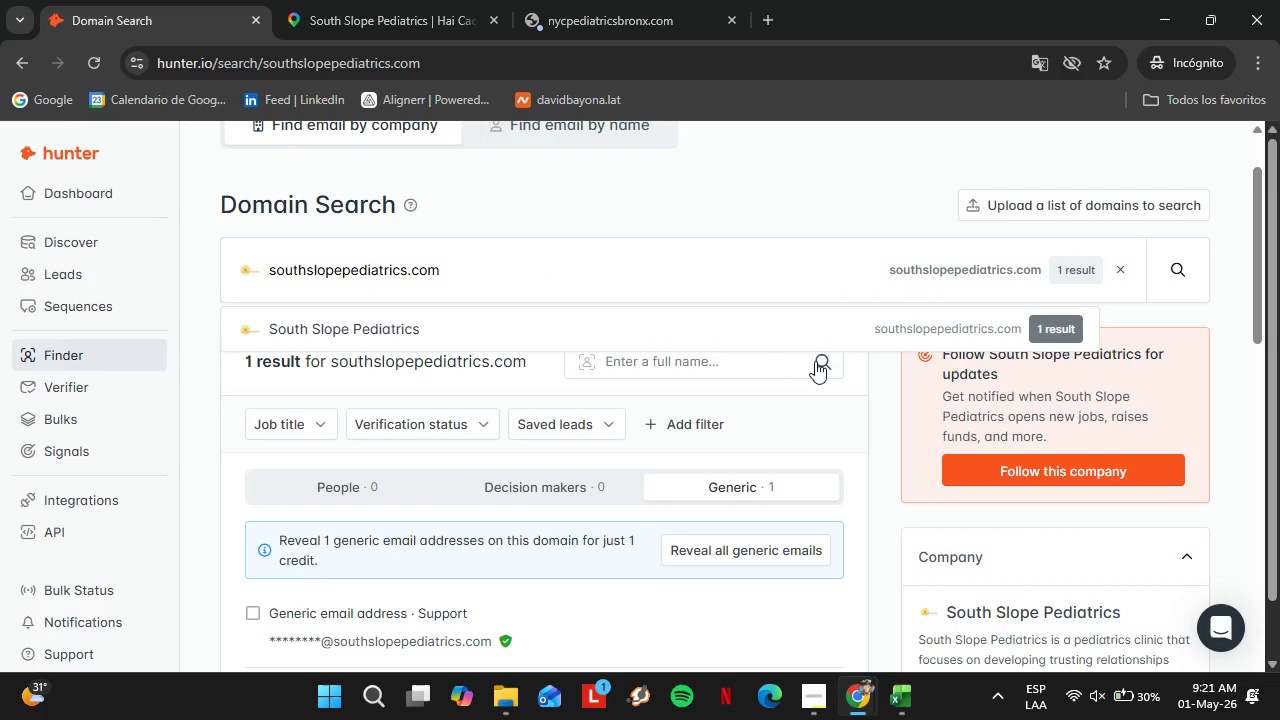 
left_click([725, 326])
 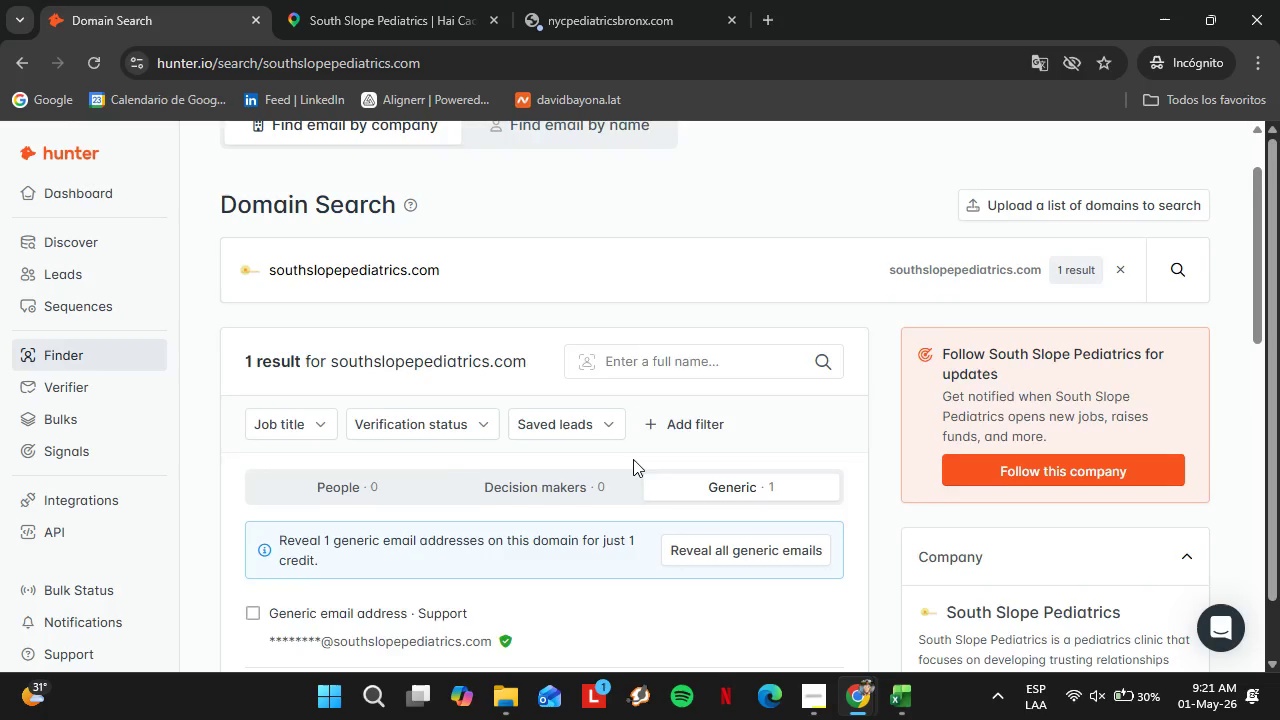 
scroll: coordinate [629, 462], scroll_direction: down, amount: 1.0
 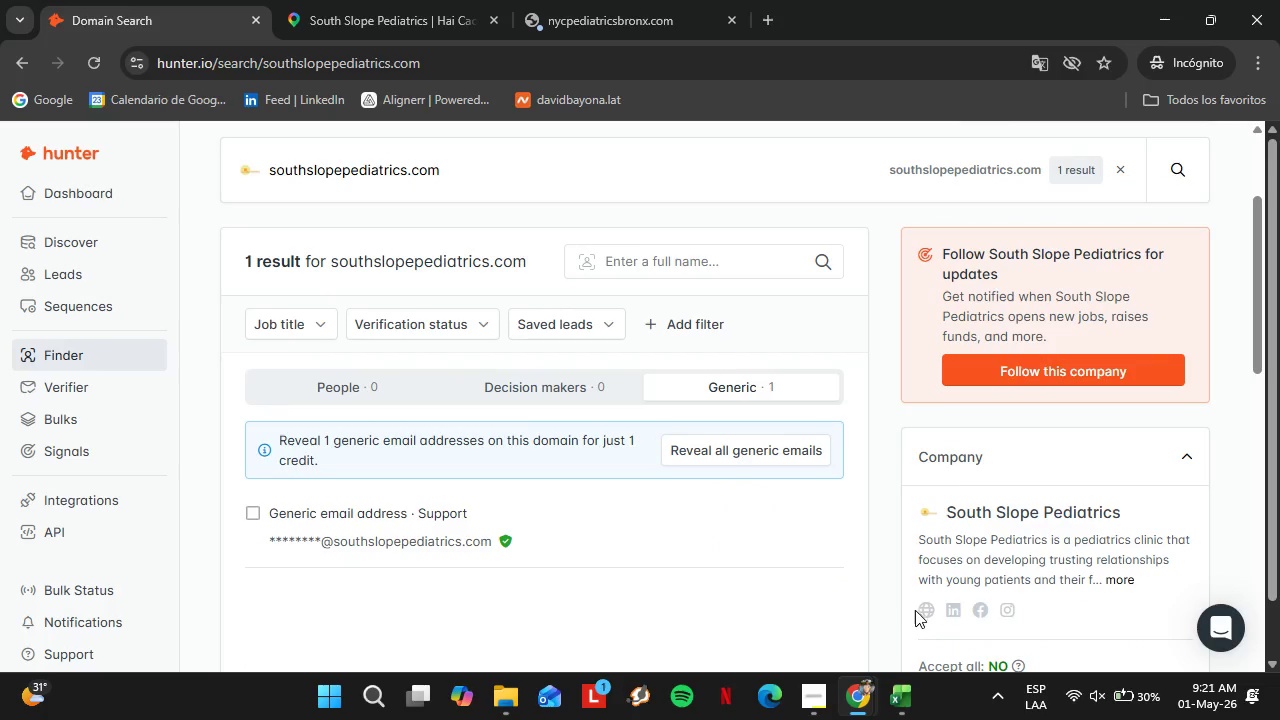 
left_click([926, 612])
 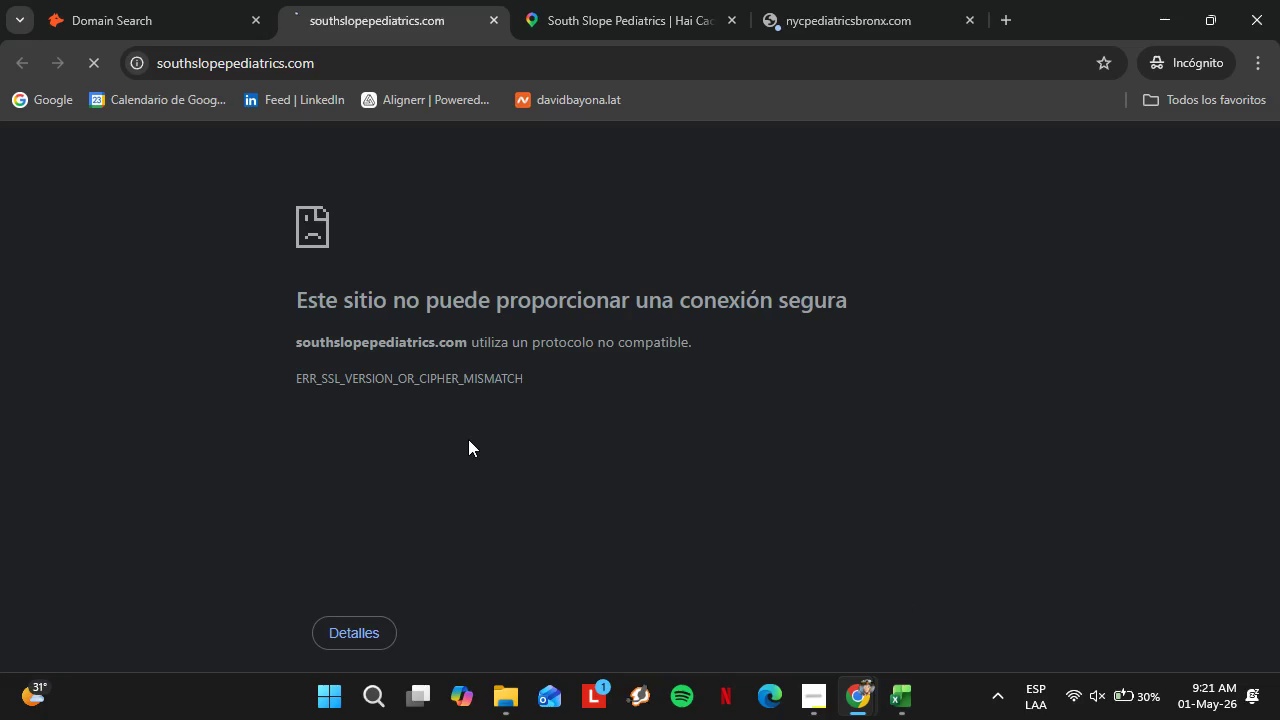 
wait(11.84)
 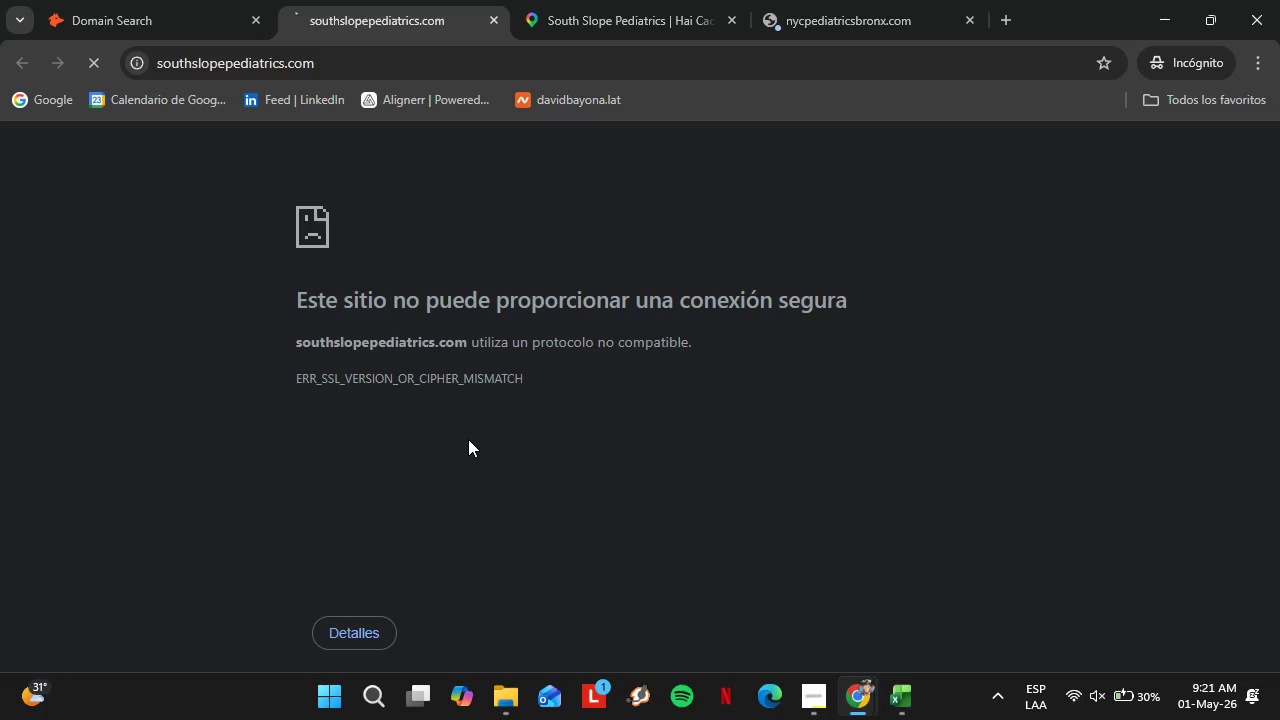 
left_click([166, 9])
 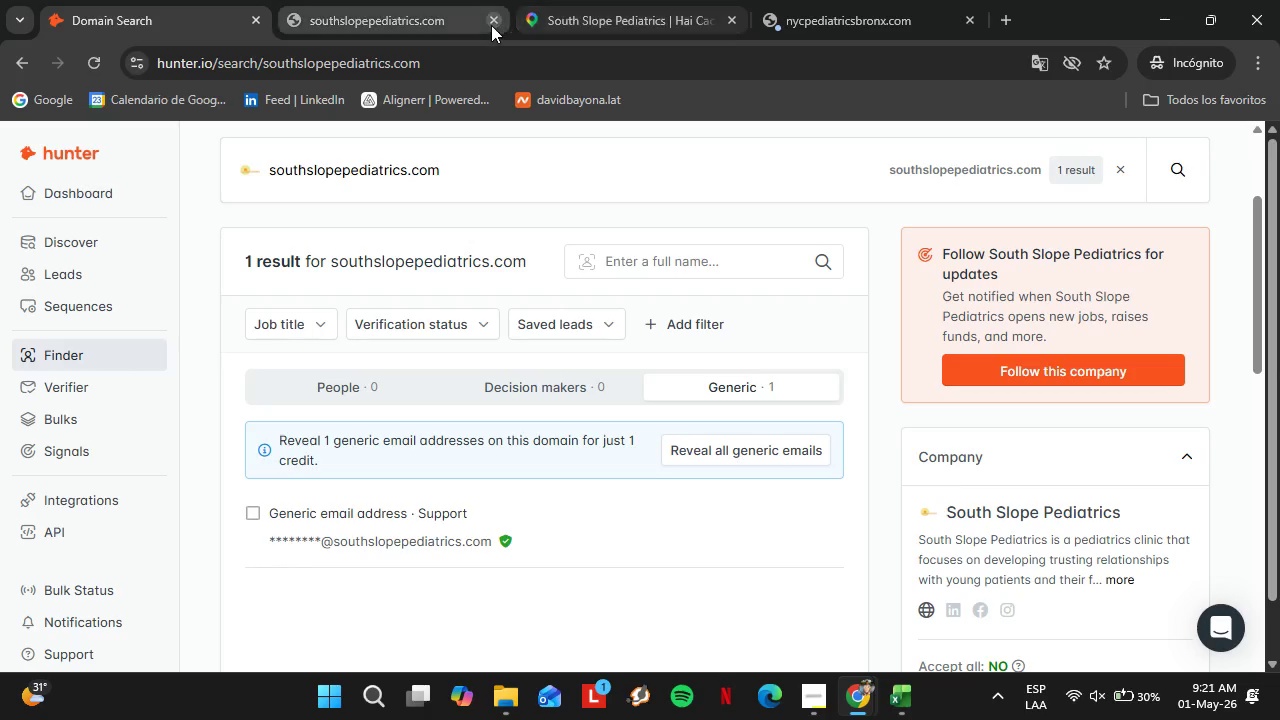 
left_click([489, 23])
 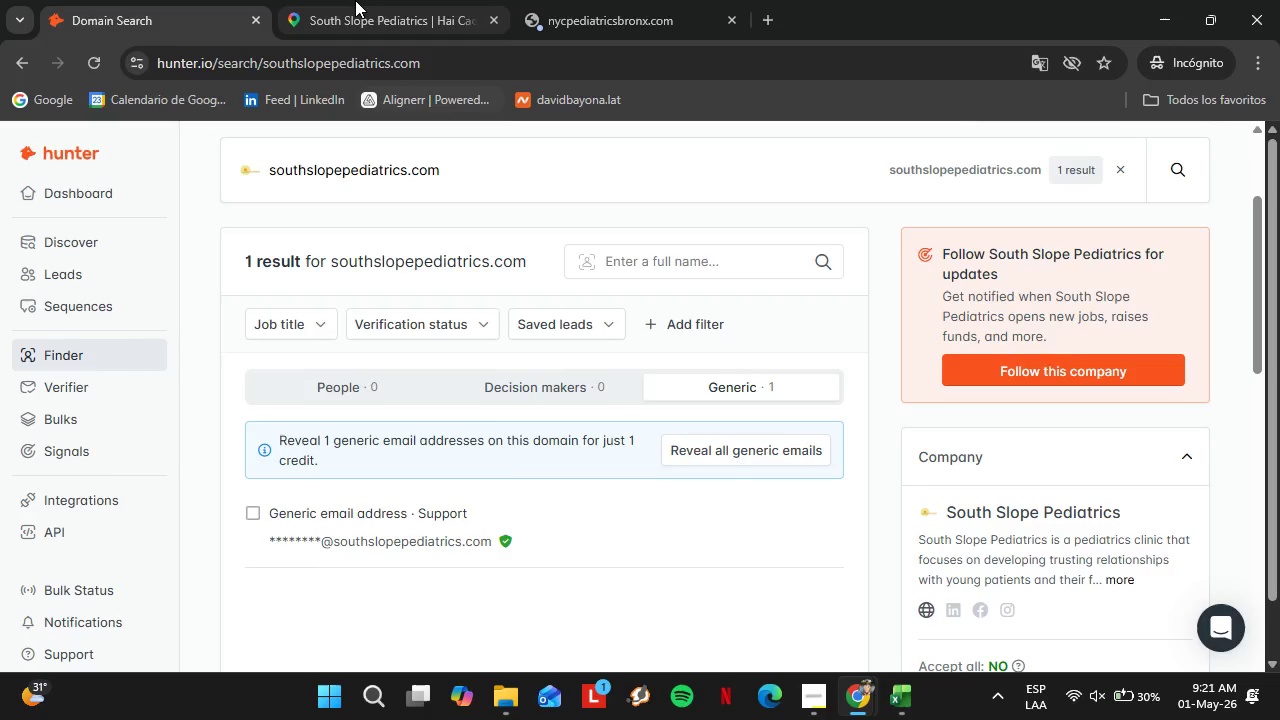 
left_click([357, 0])
 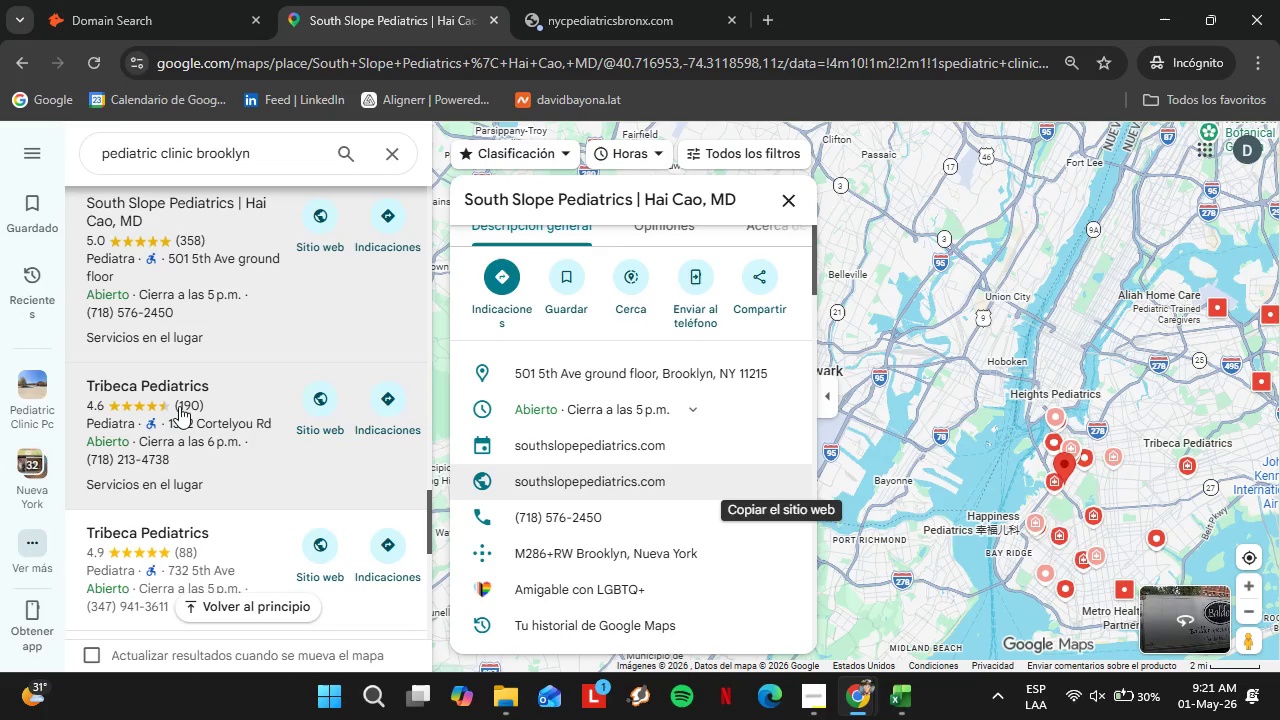 
left_click([179, 407])
 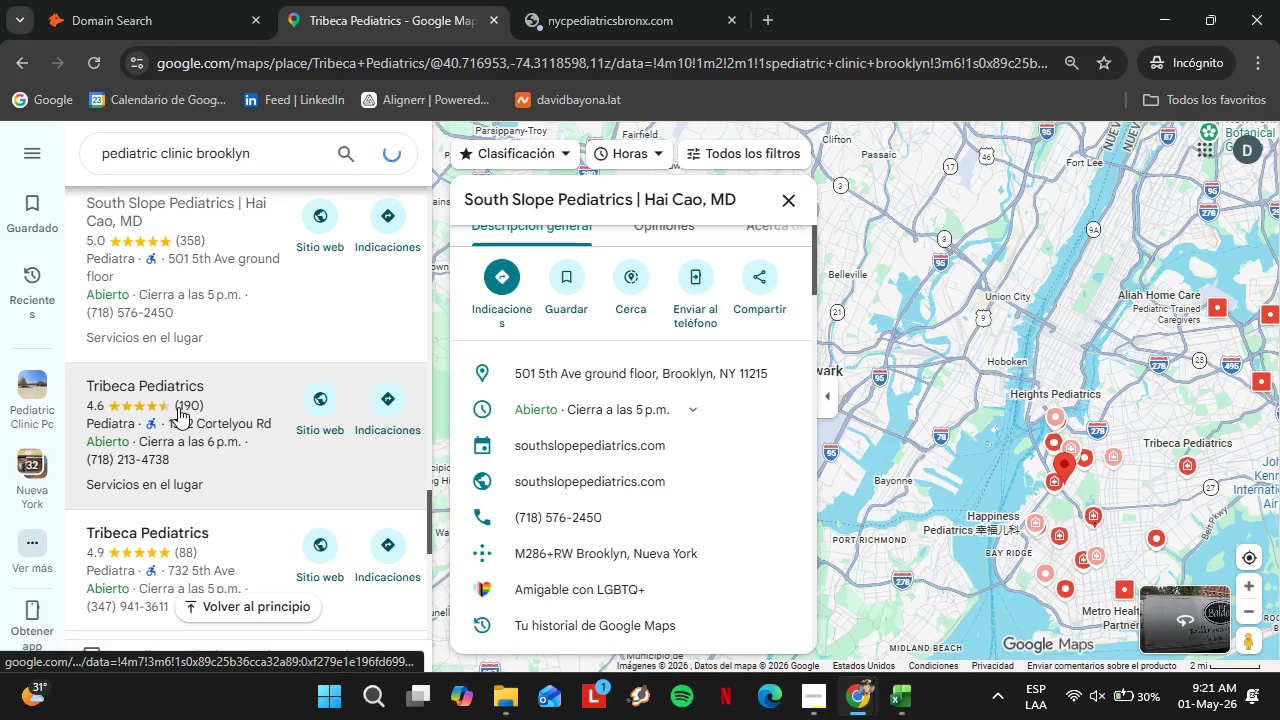 
scroll: coordinate [227, 373], scroll_direction: down, amount: 3.0
 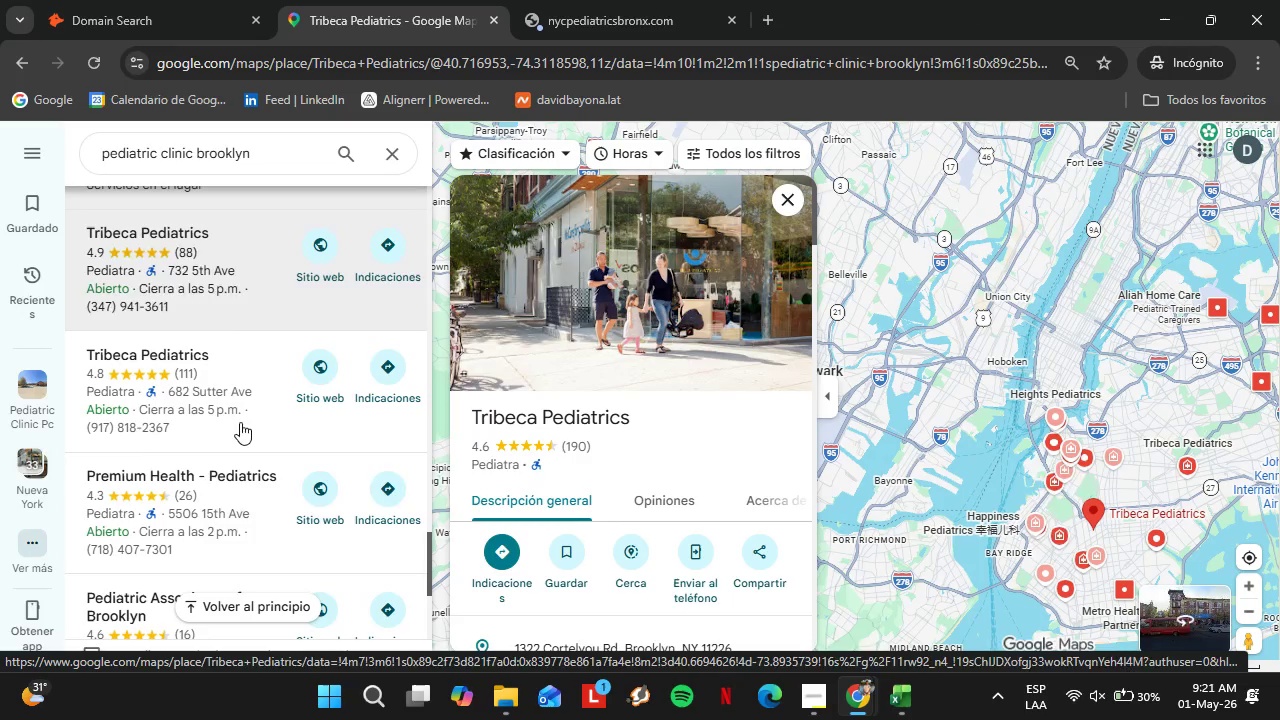 
left_click([249, 484])
 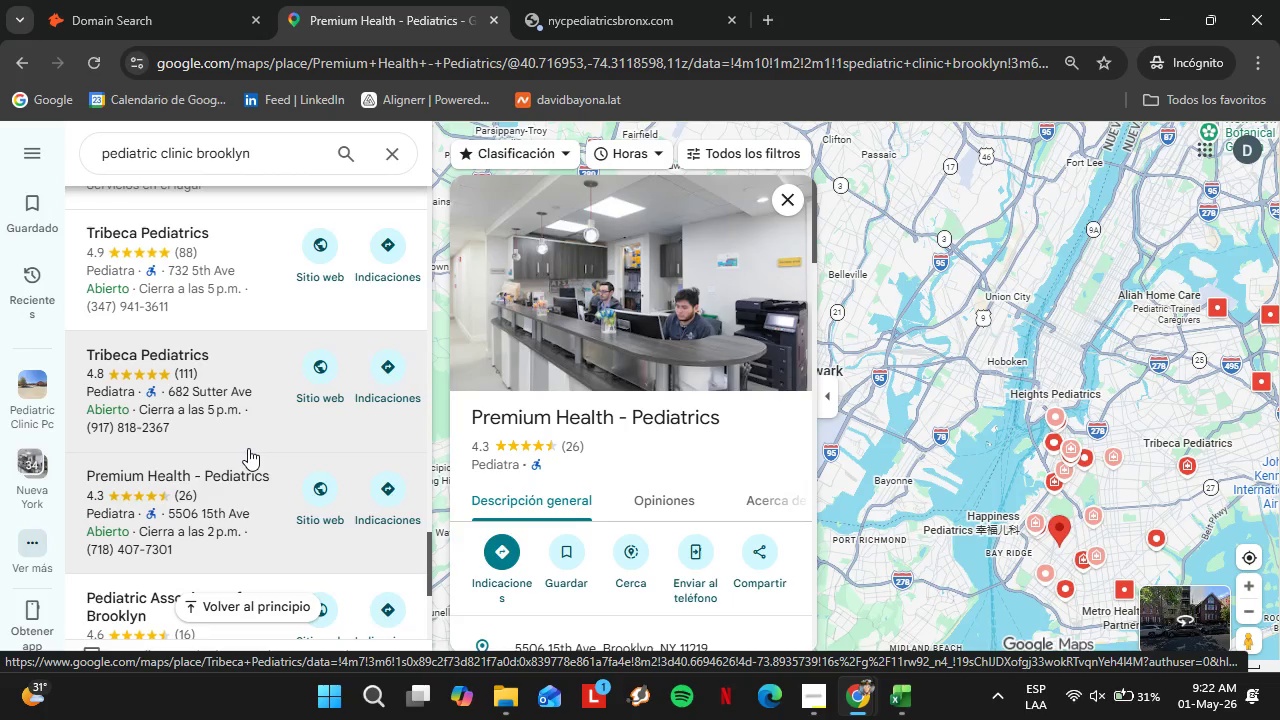 
wait(27.8)
 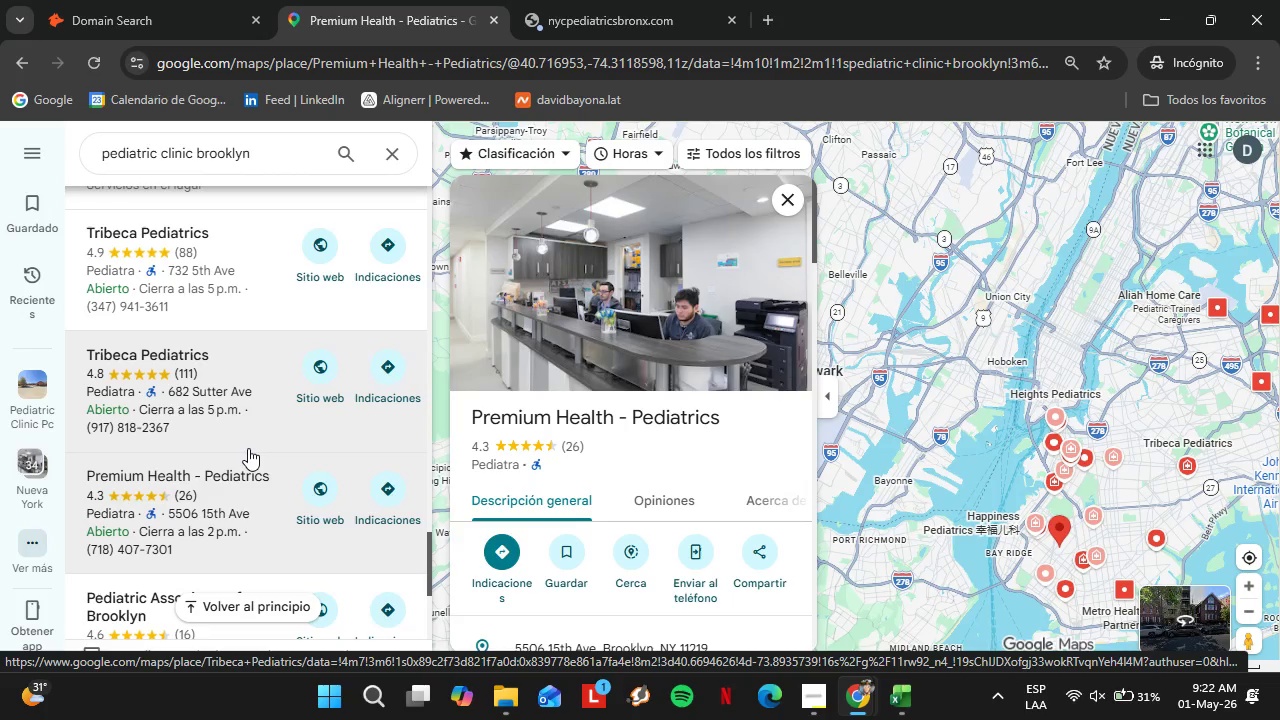 
scroll: coordinate [662, 384], scroll_direction: down, amount: 3.0
 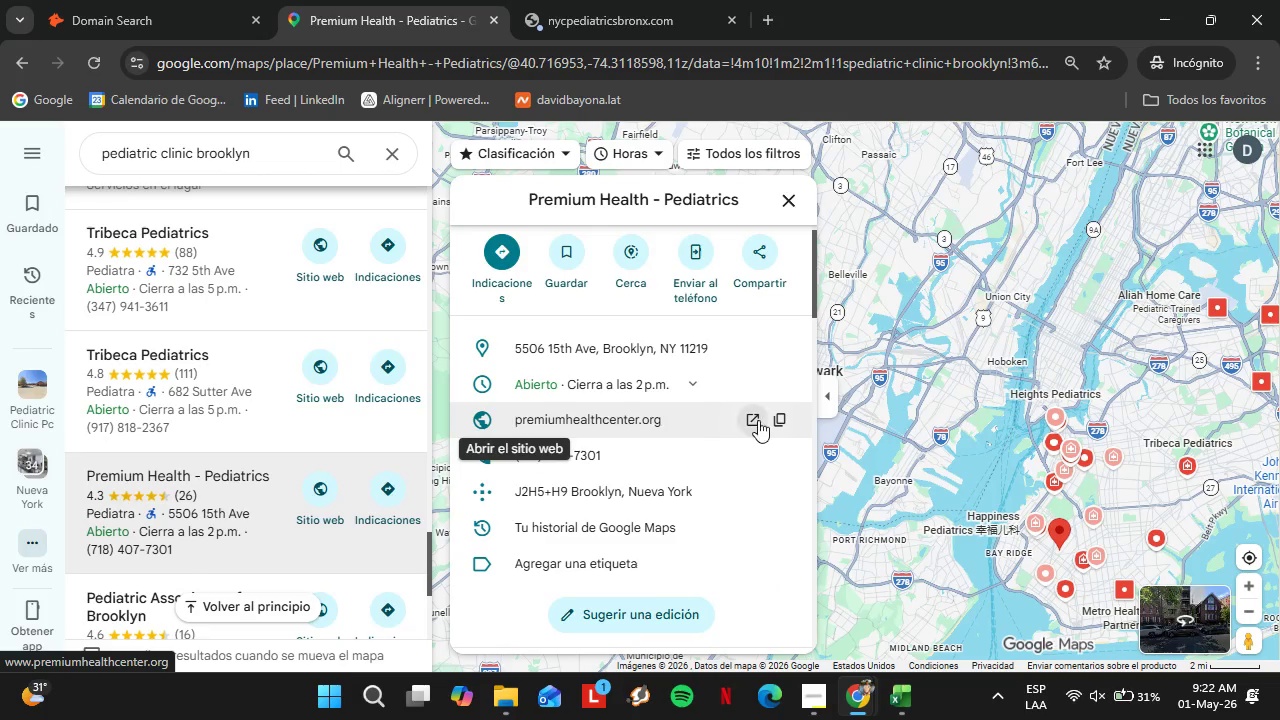 
left_click([780, 426])
 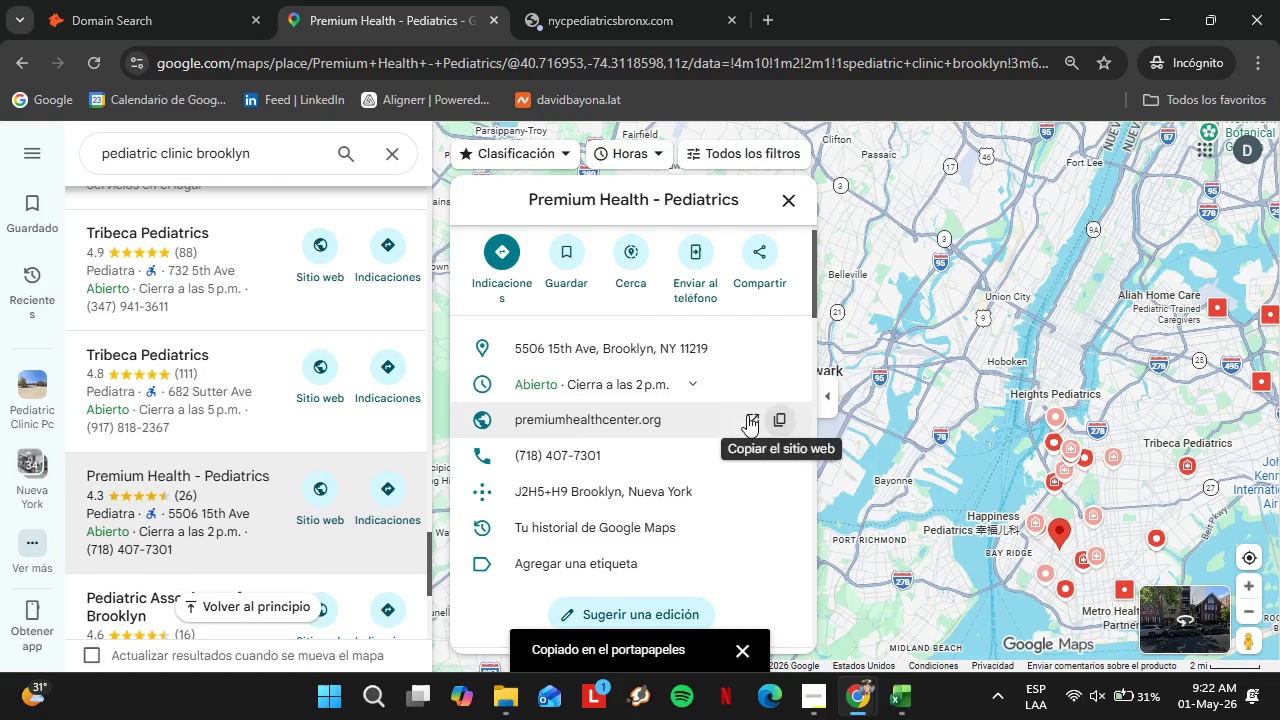 
left_click([100, 0])
 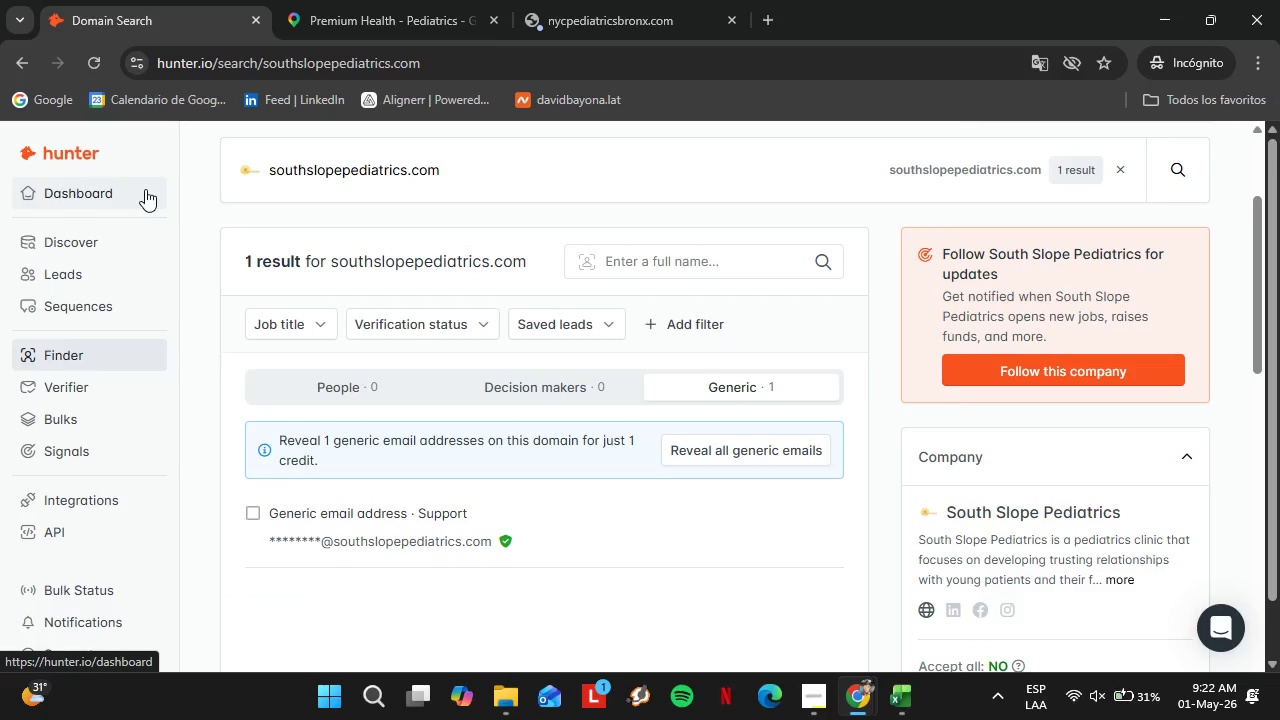 
wait(6.58)
 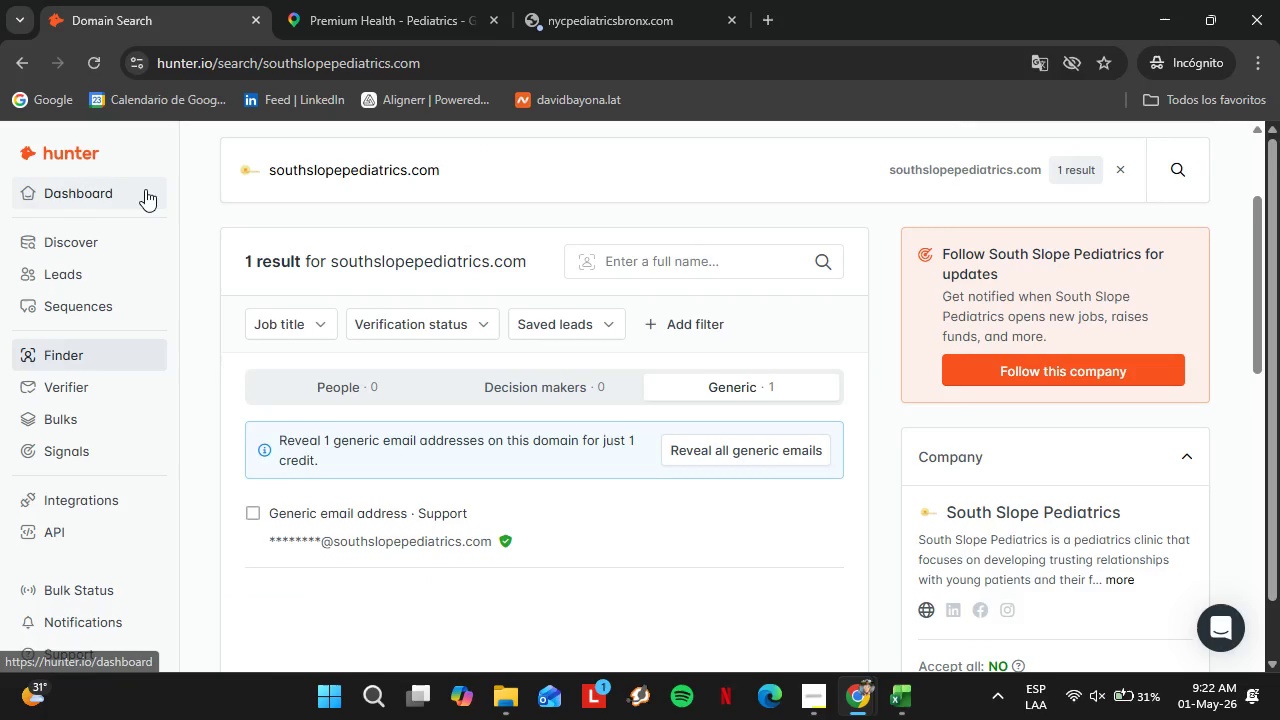 
double_click([367, 189])
 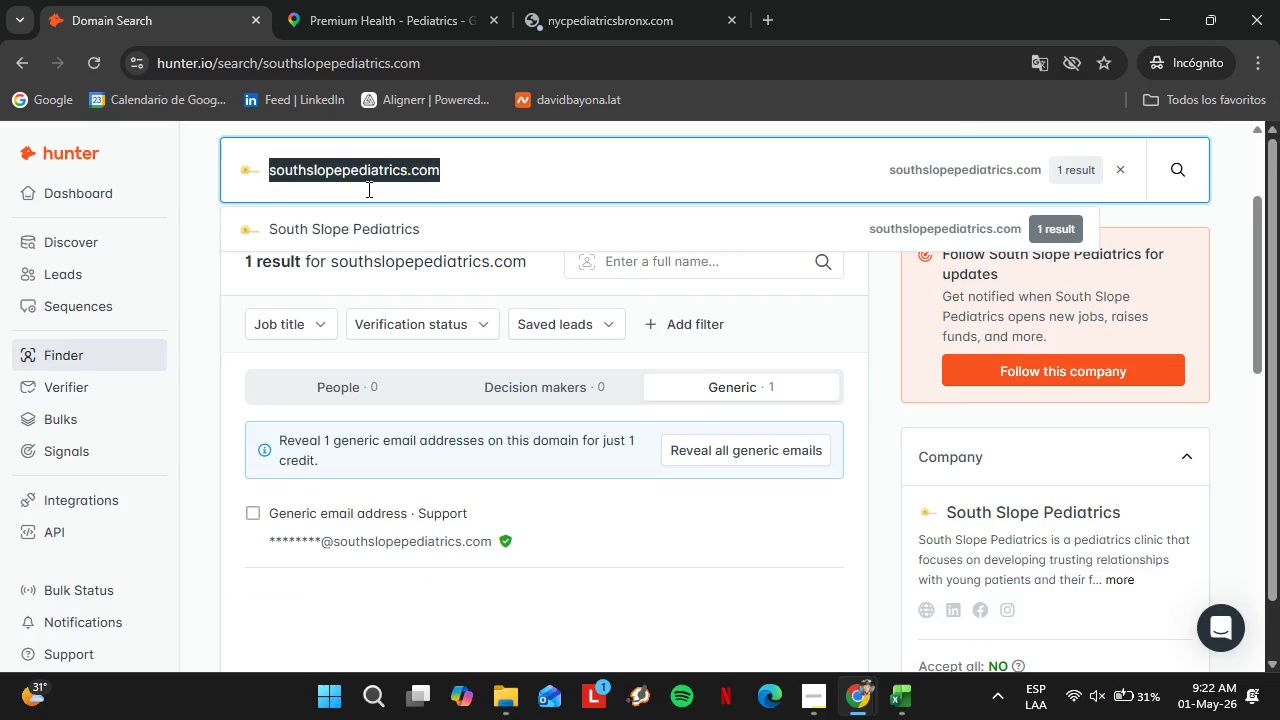 
triple_click([367, 189])
 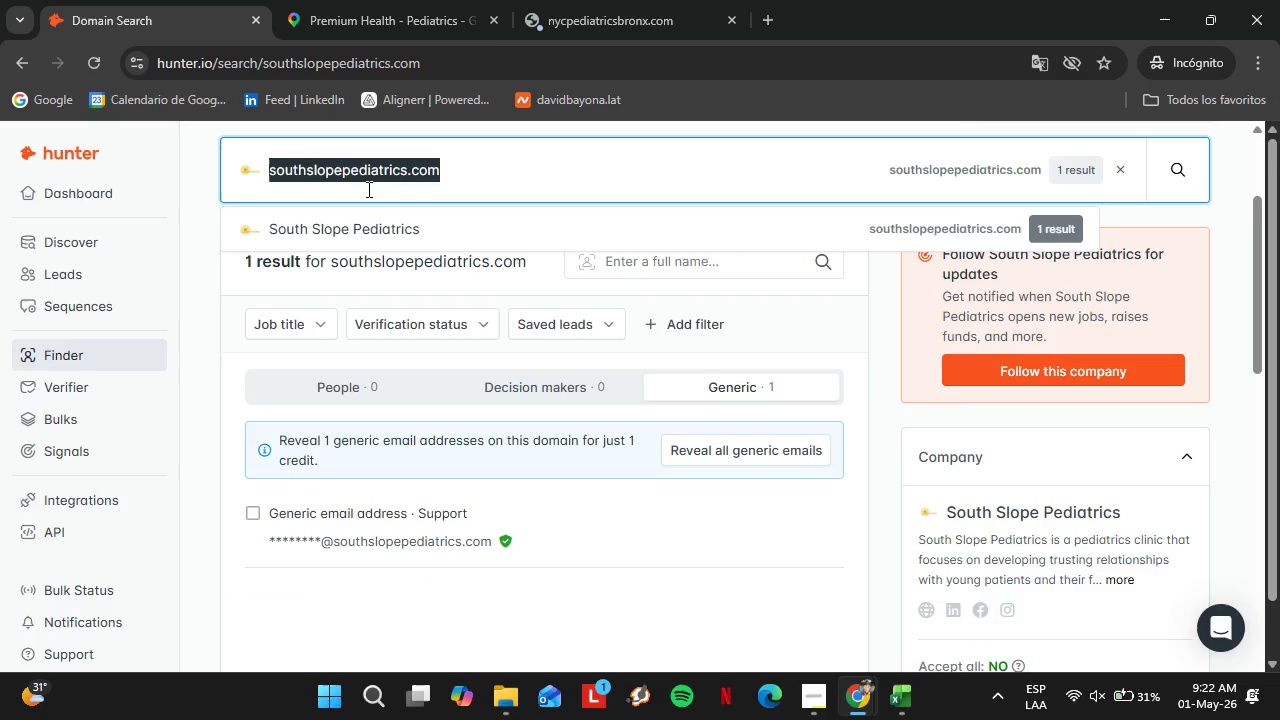 
triple_click([367, 189])
 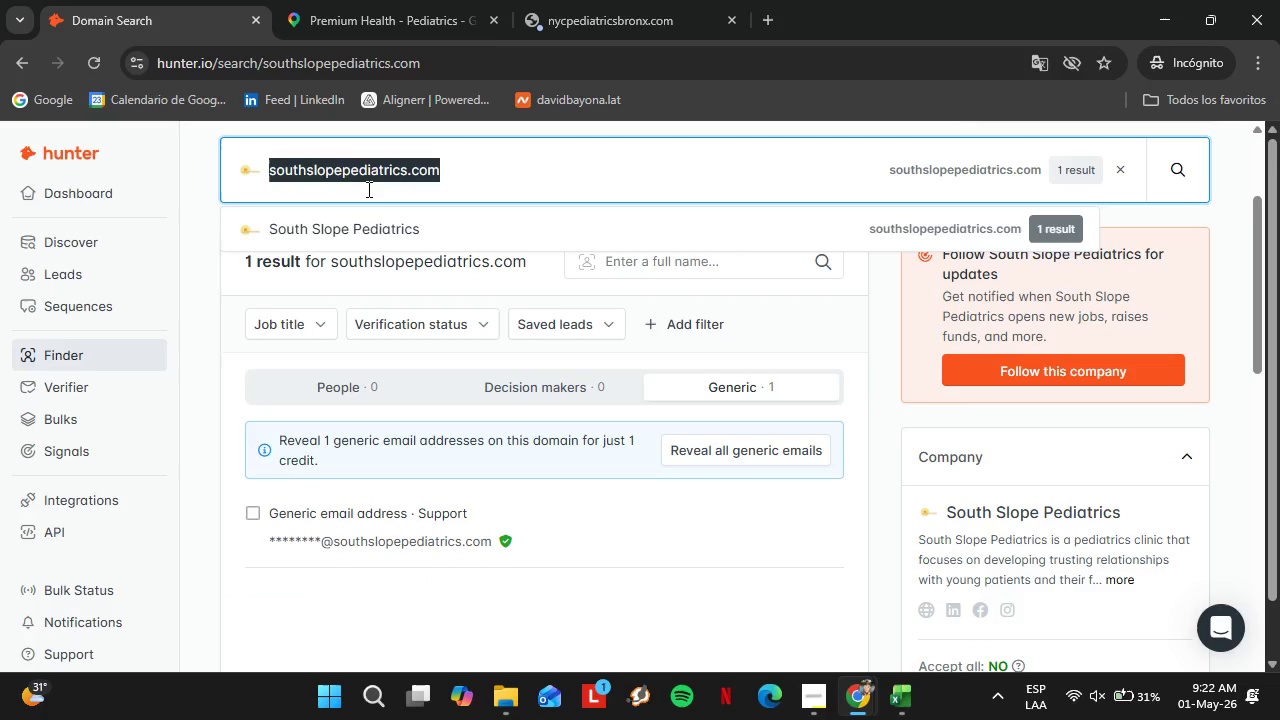 
key(Control+V)
 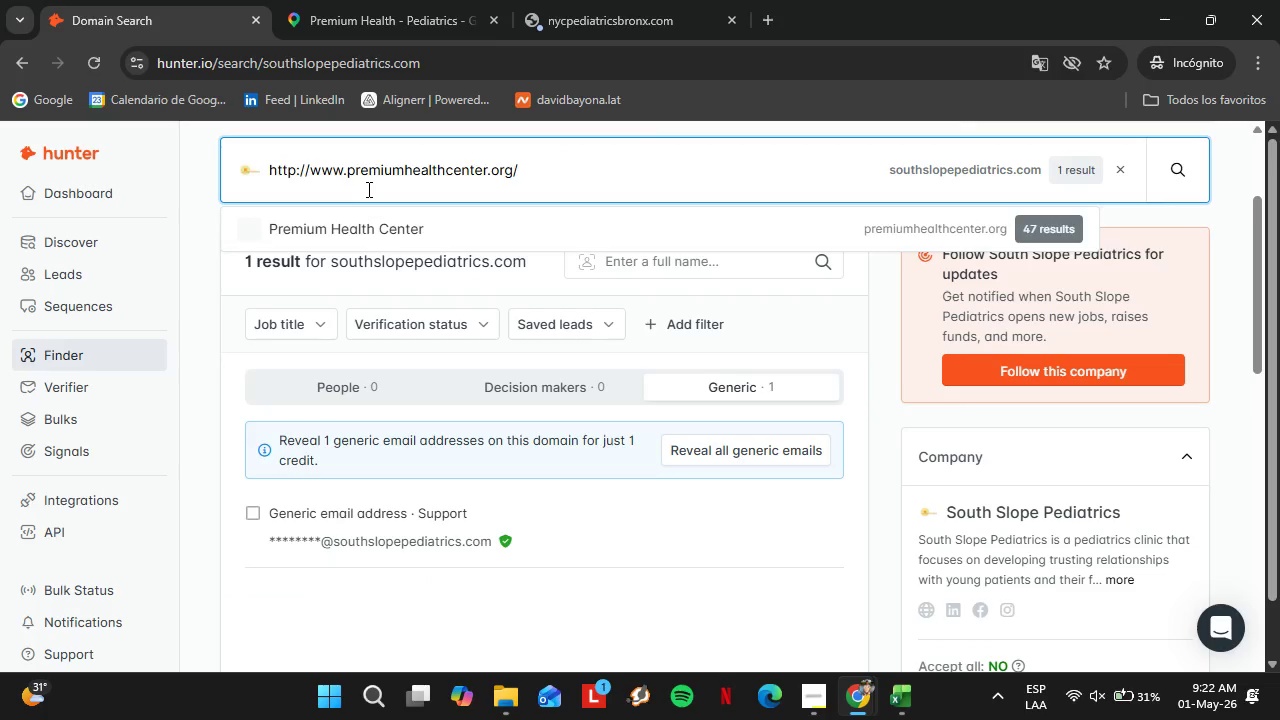 
key(Enter)
 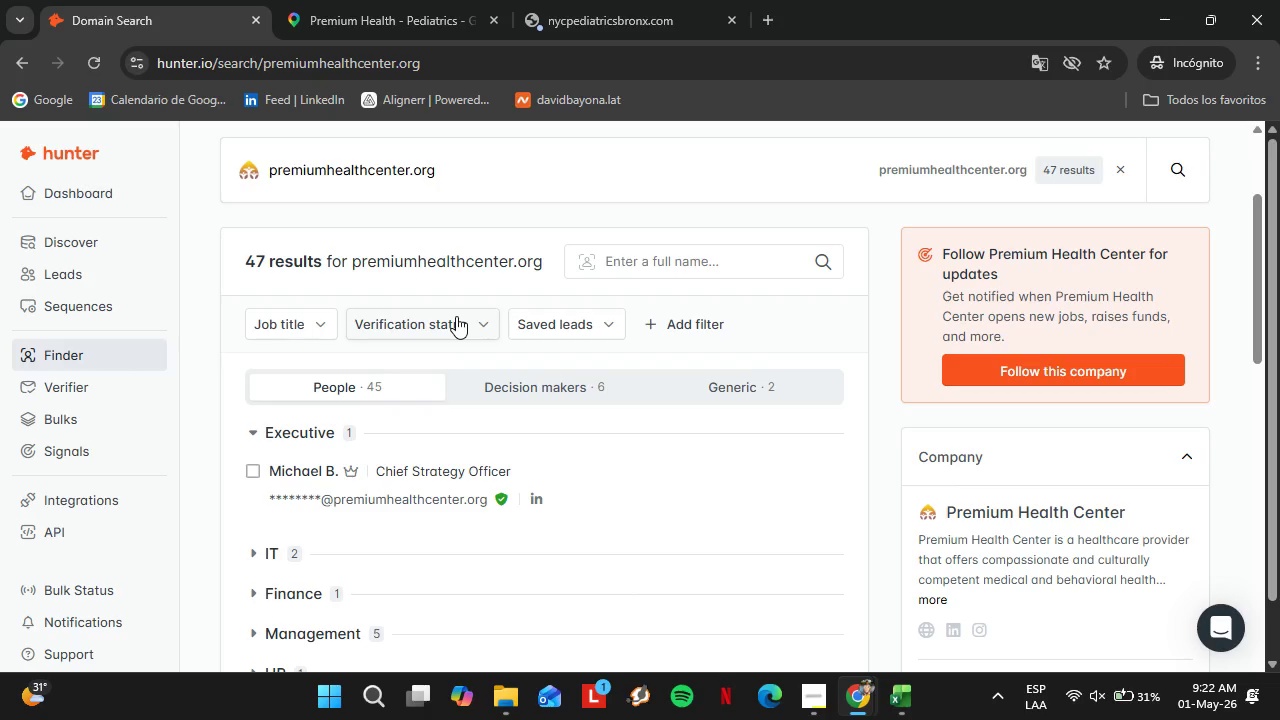 
wait(20.03)
 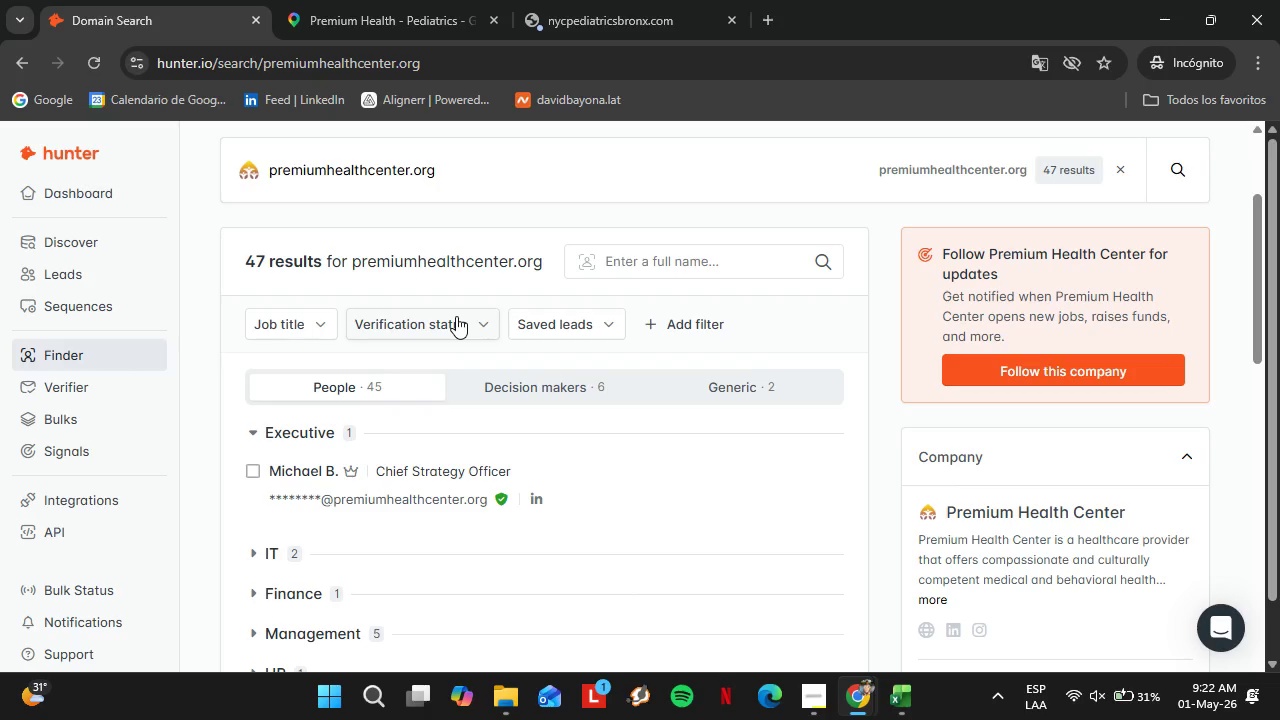 
left_click([295, 327])
 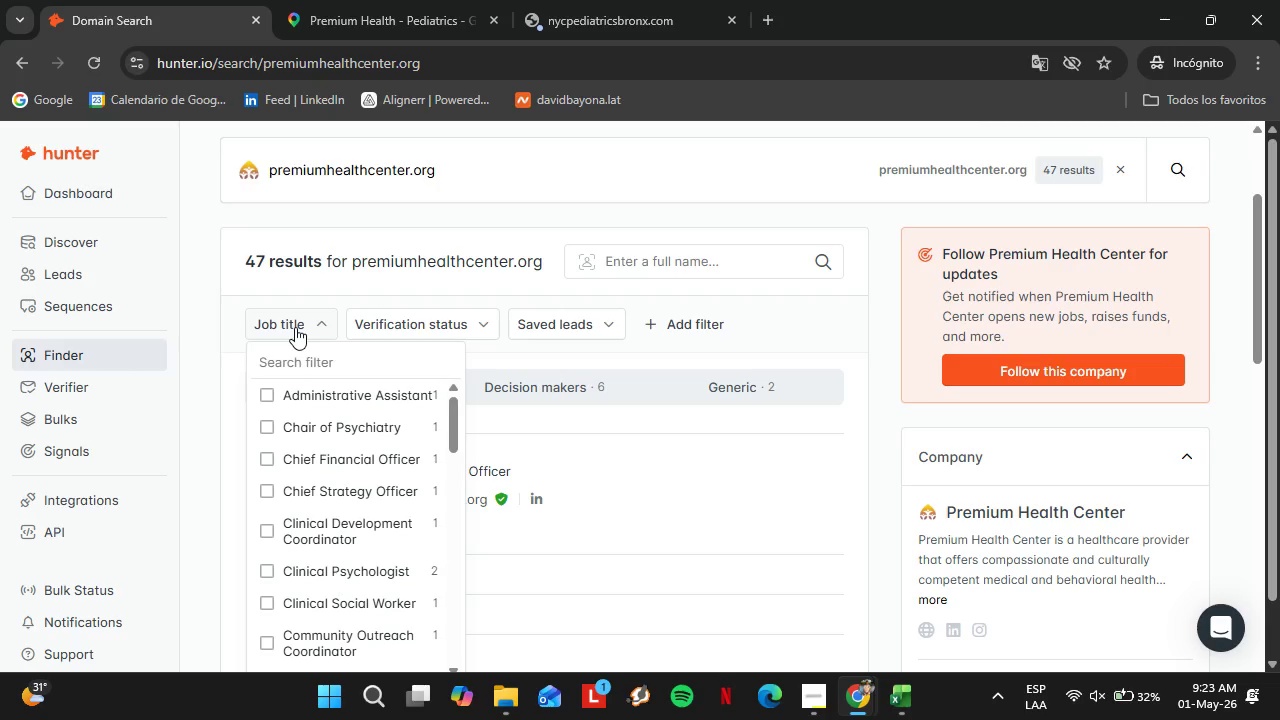 
wait(11.83)
 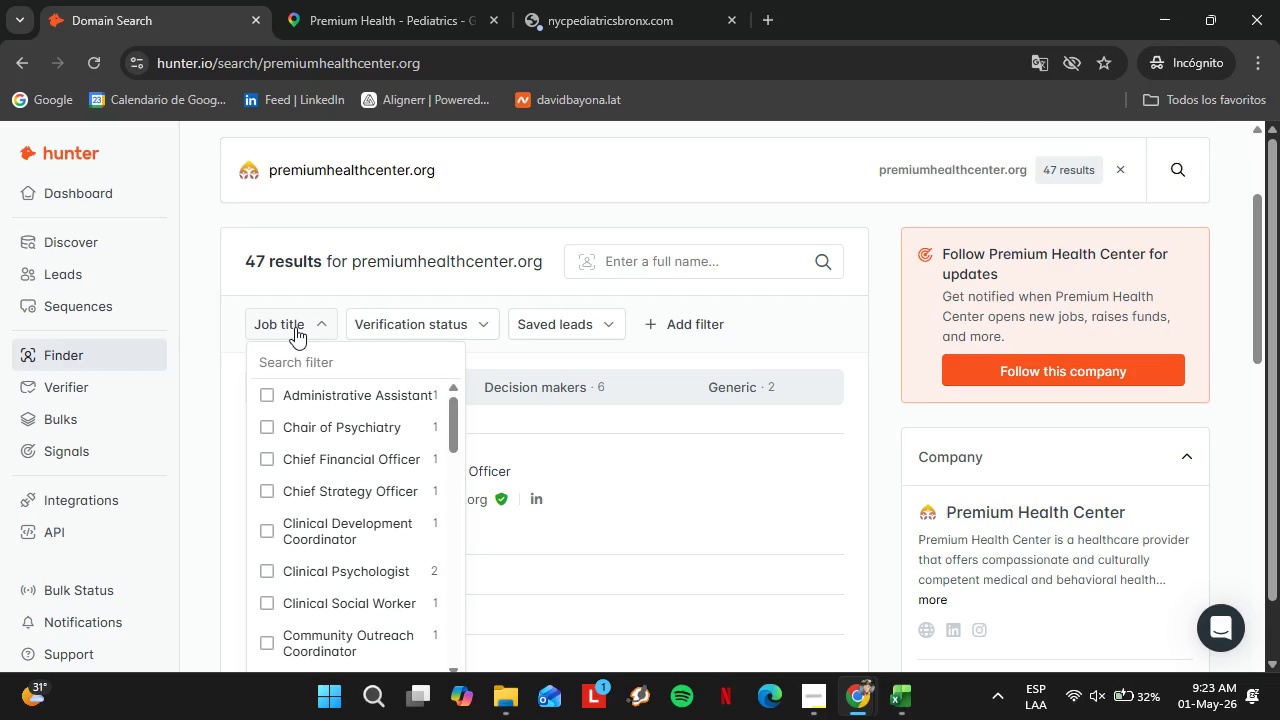 
left_click([343, 360])
 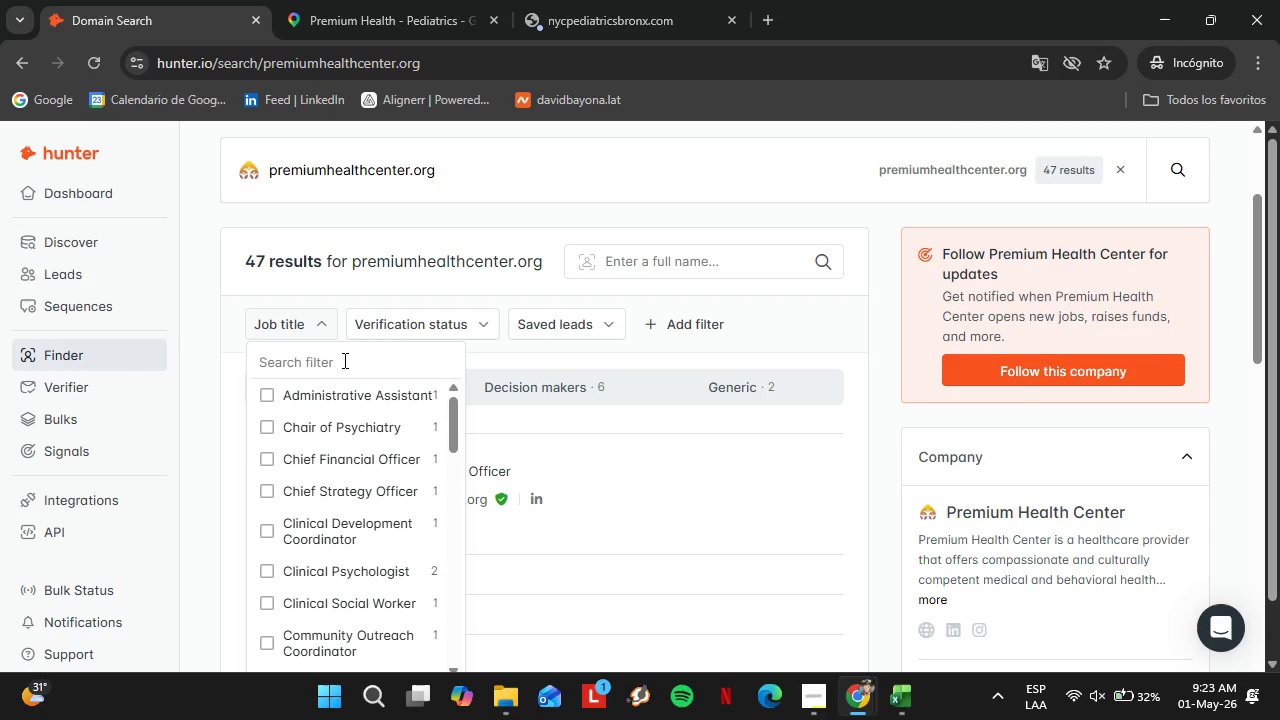 
type(own)
key(Backspace)
key(Backspace)
key(Backspace)
key(Backspace)
key(Backspace)
type(manage)
 